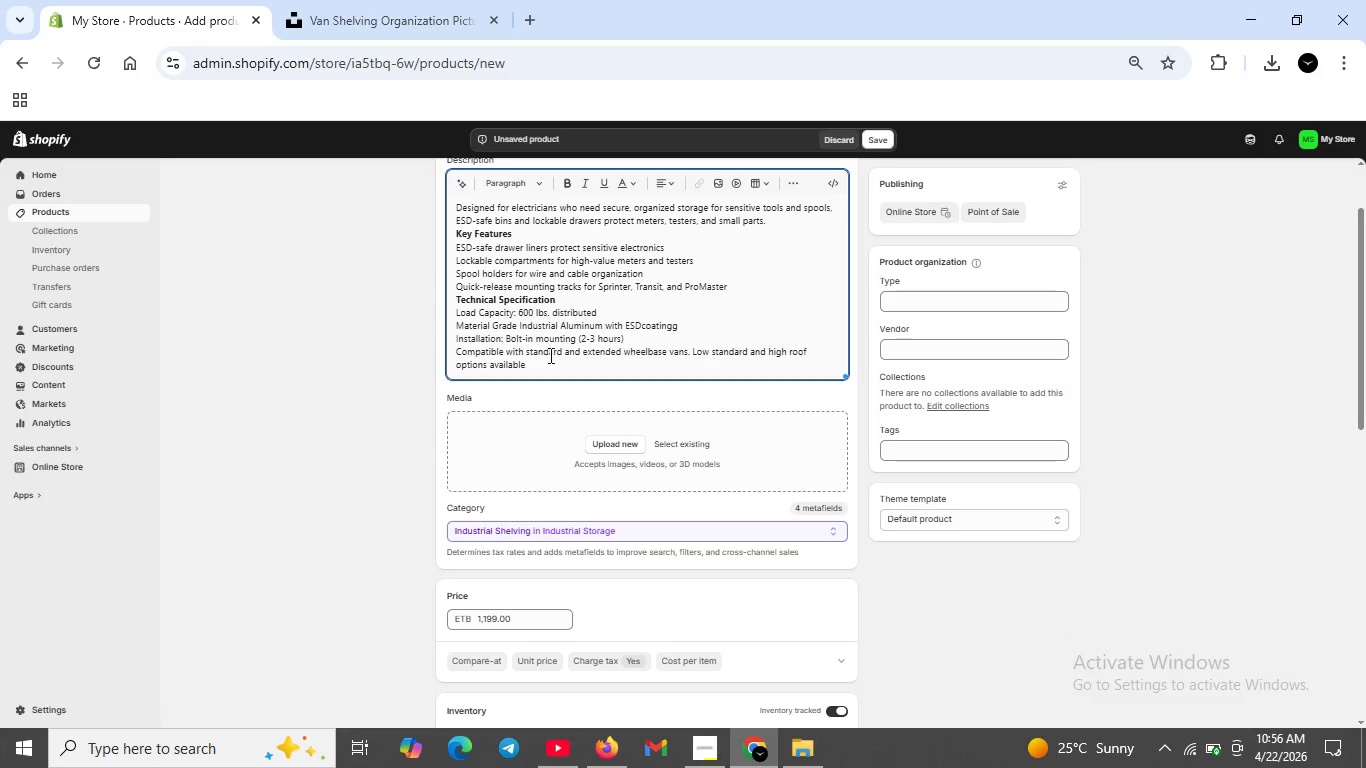 
scroll: coordinate [563, 551], scroll_direction: down, amount: 1.0
 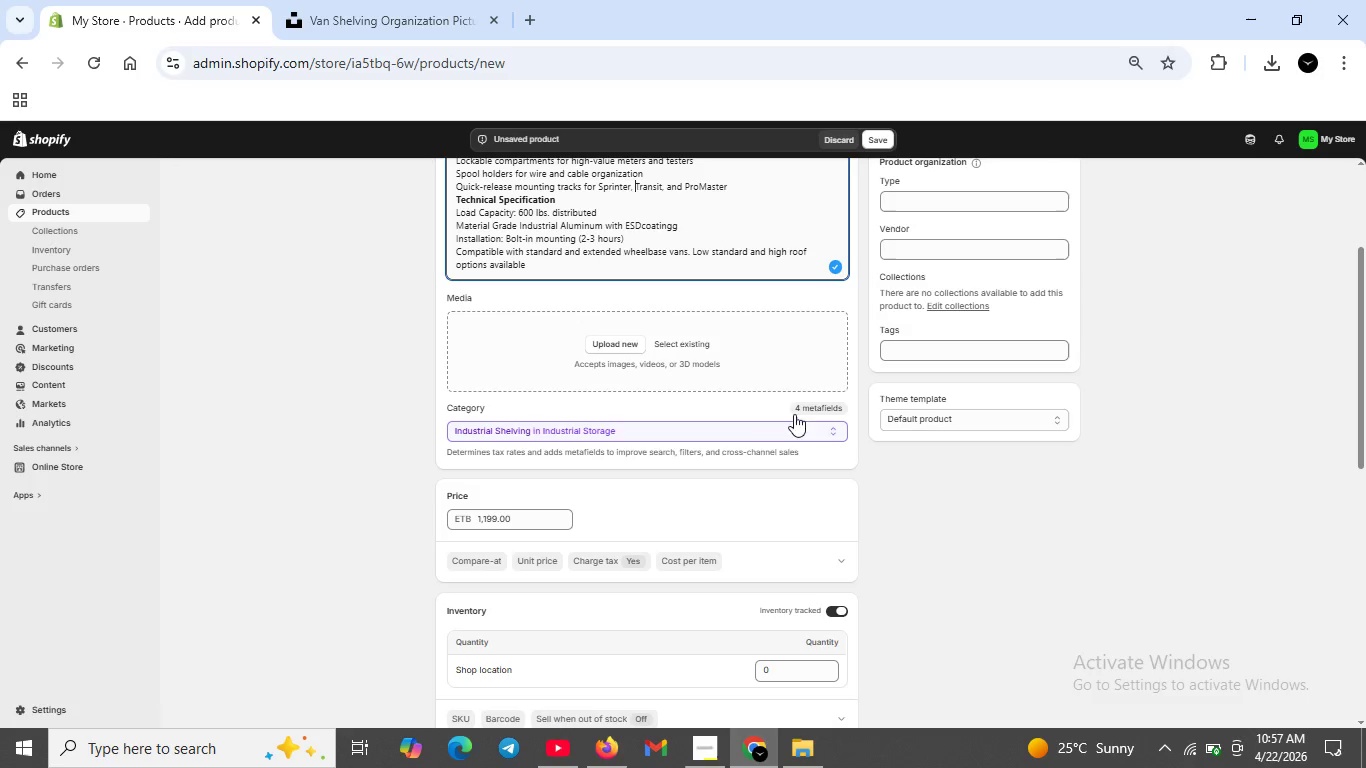 
wait(13.01)
 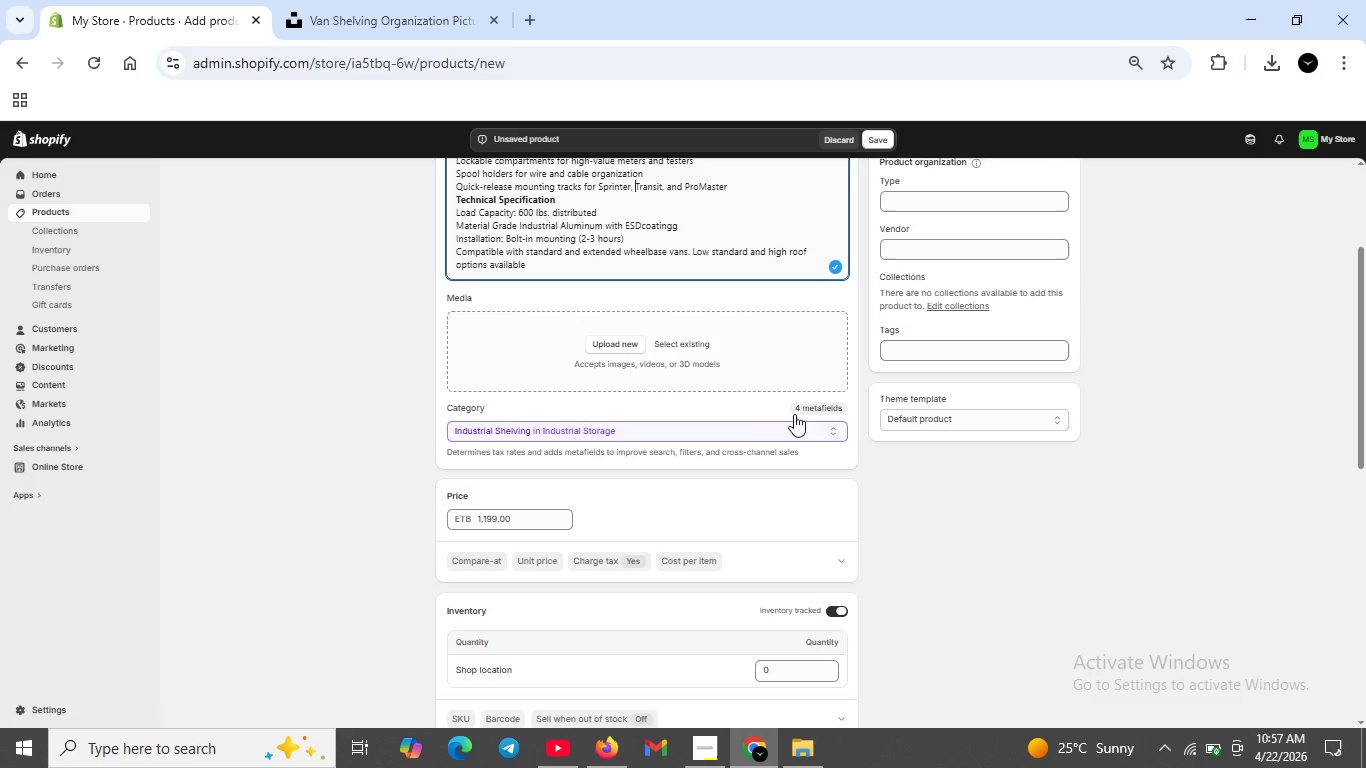 
scroll: coordinate [581, 531], scroll_direction: down, amount: 4.0
 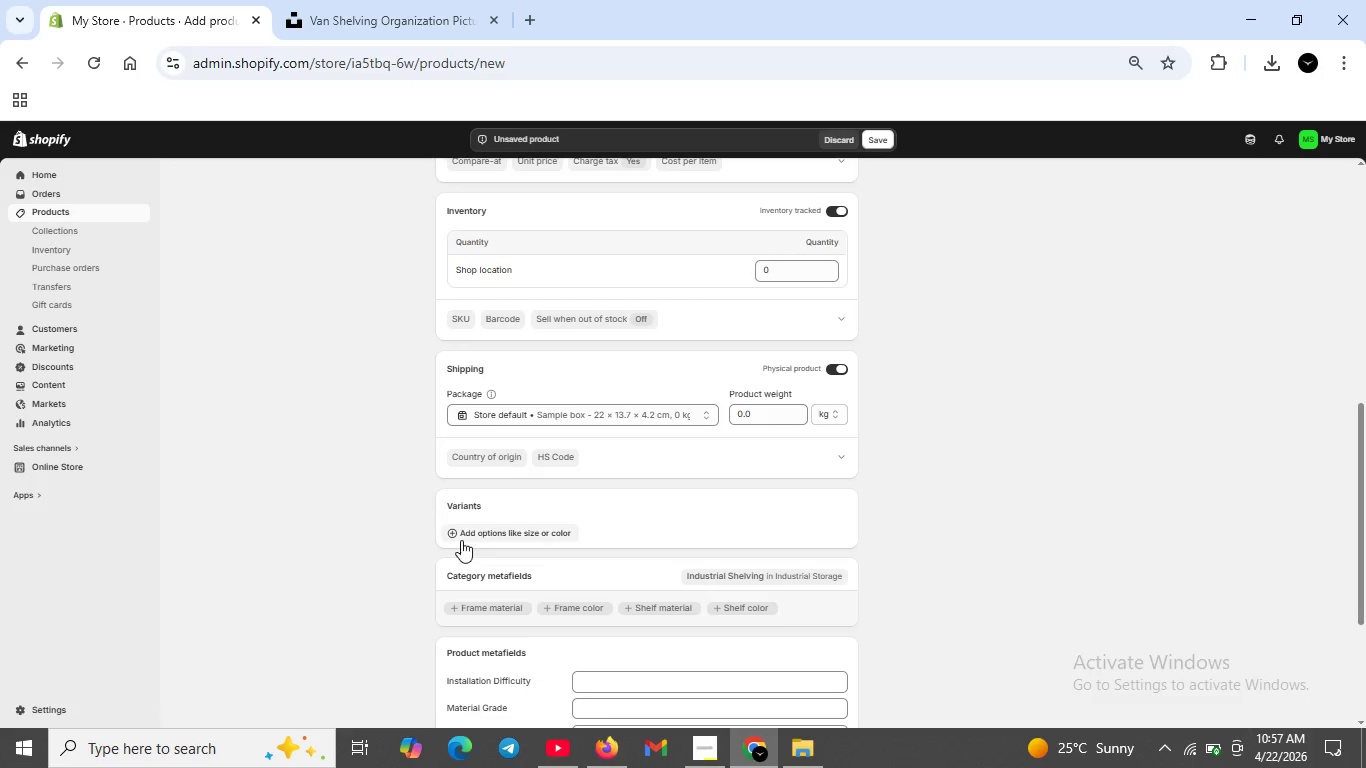 
left_click([462, 535])
 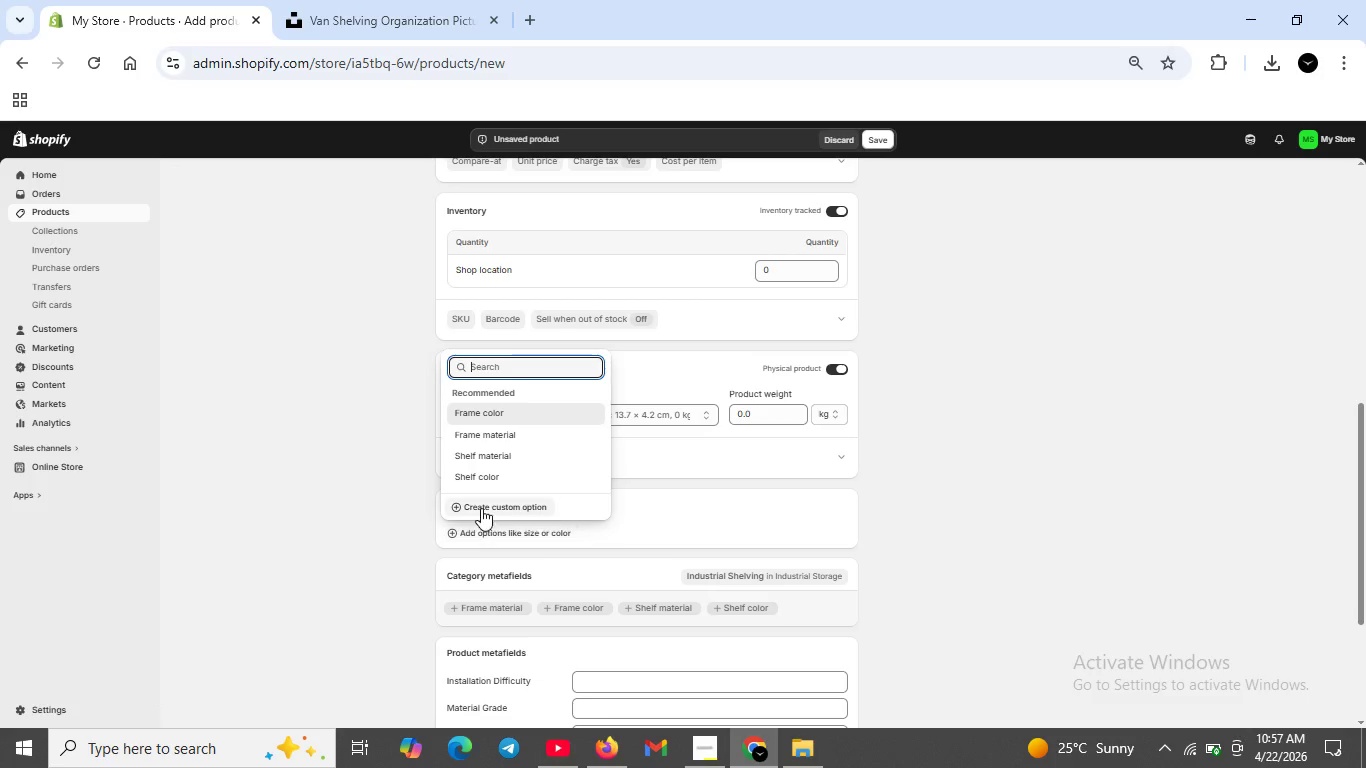 
left_click([481, 508])
 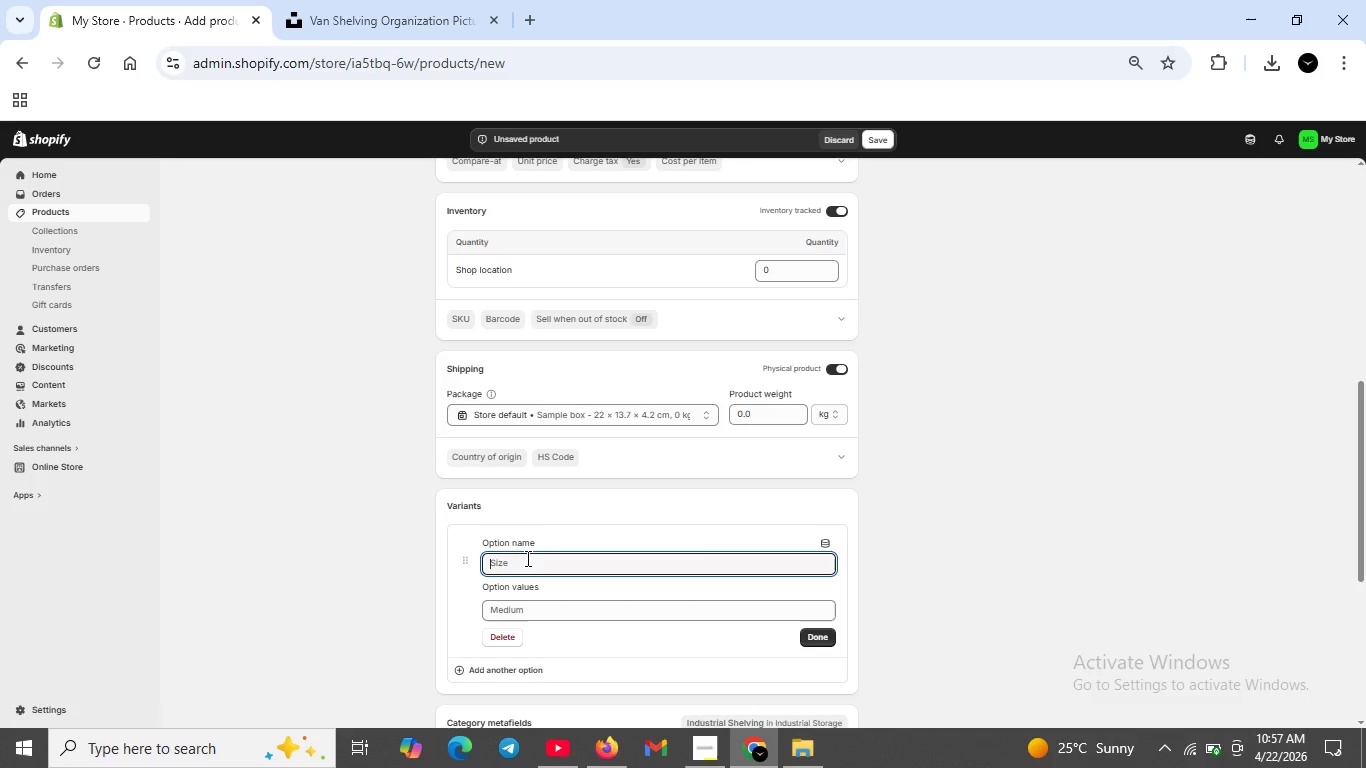 
type(Van Wheelbase )
 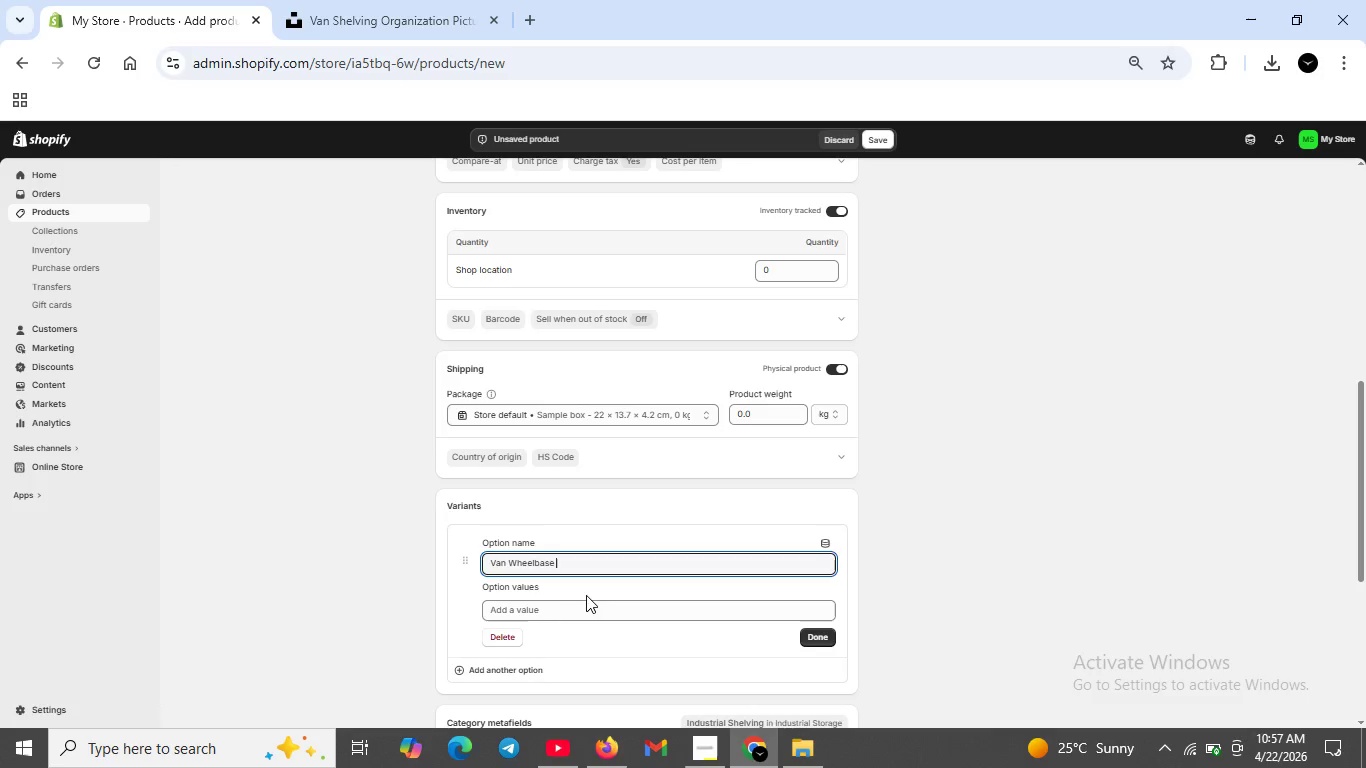 
double_click([580, 613])
 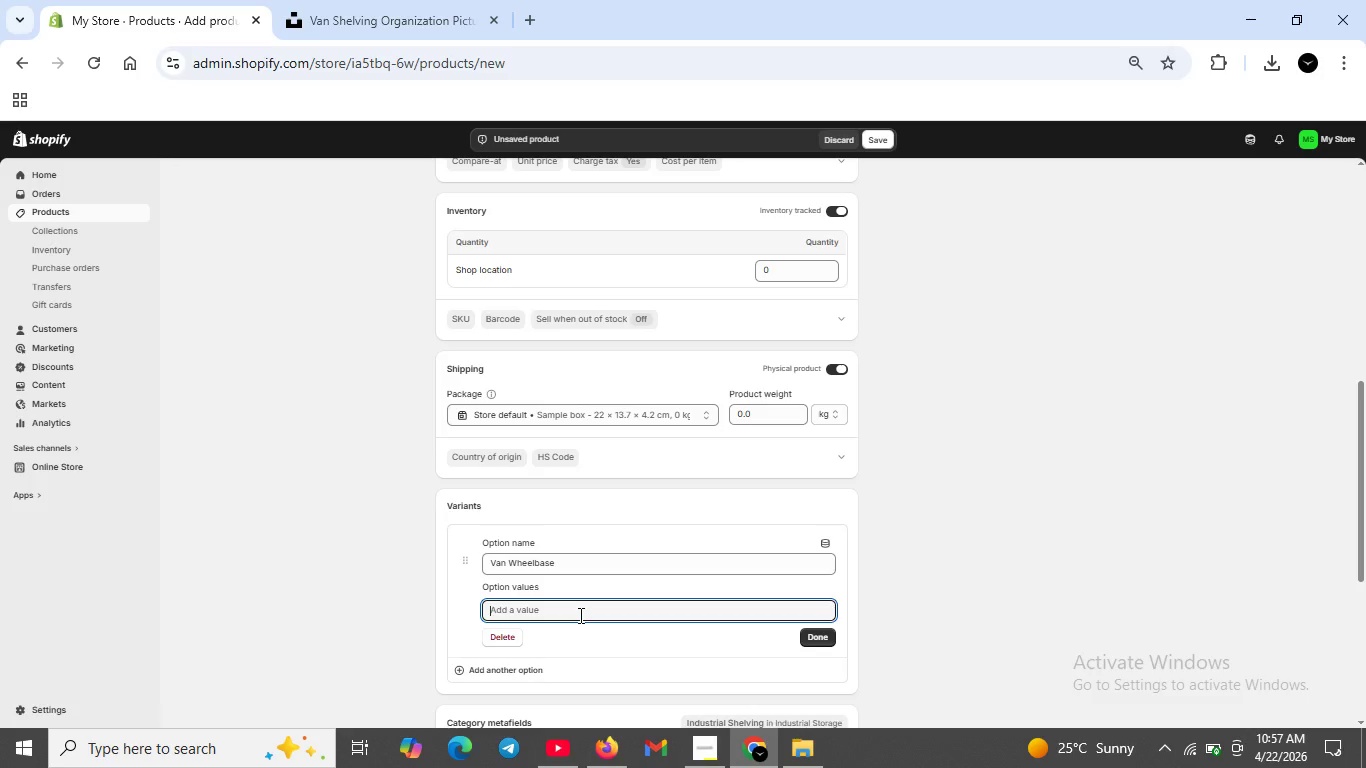 
type(Low ROO)
key(Backspace)
key(Backspace)
type(oof )
 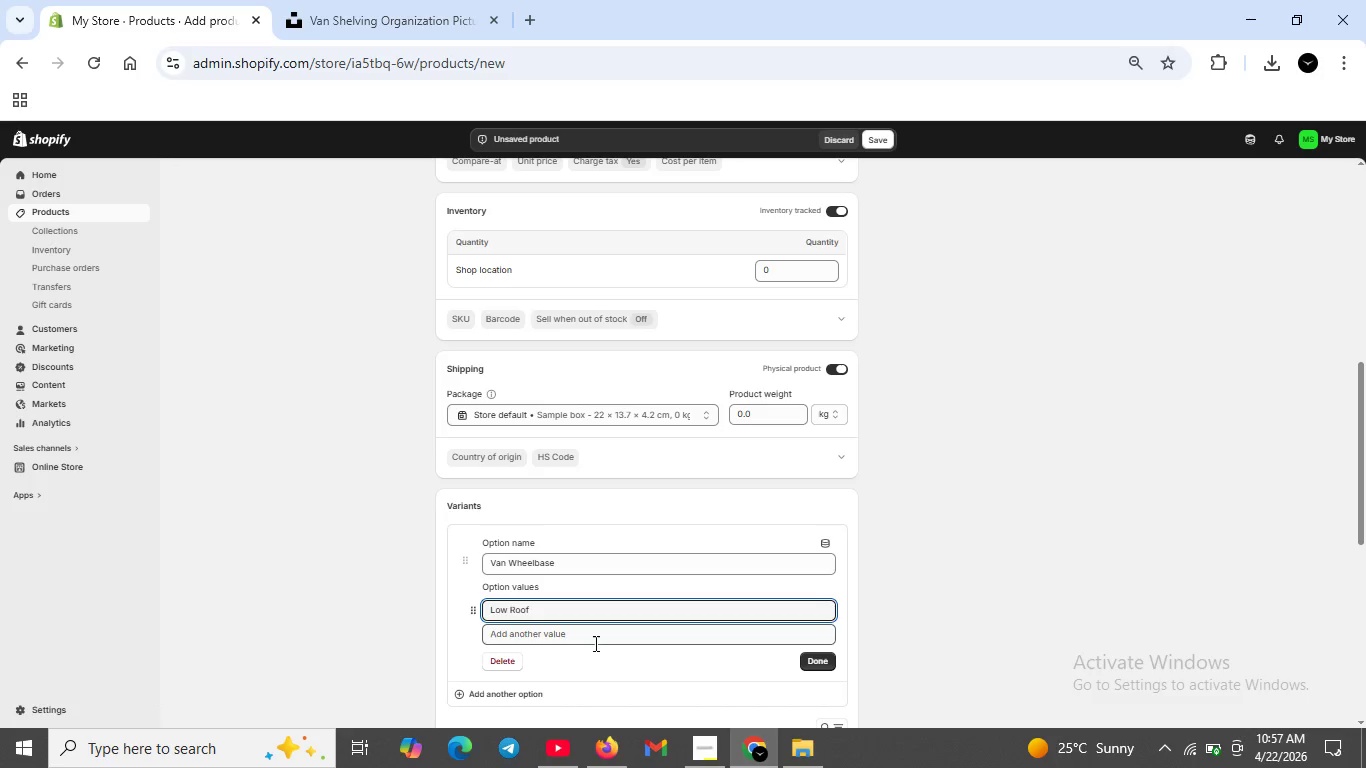 
left_click([594, 643])
 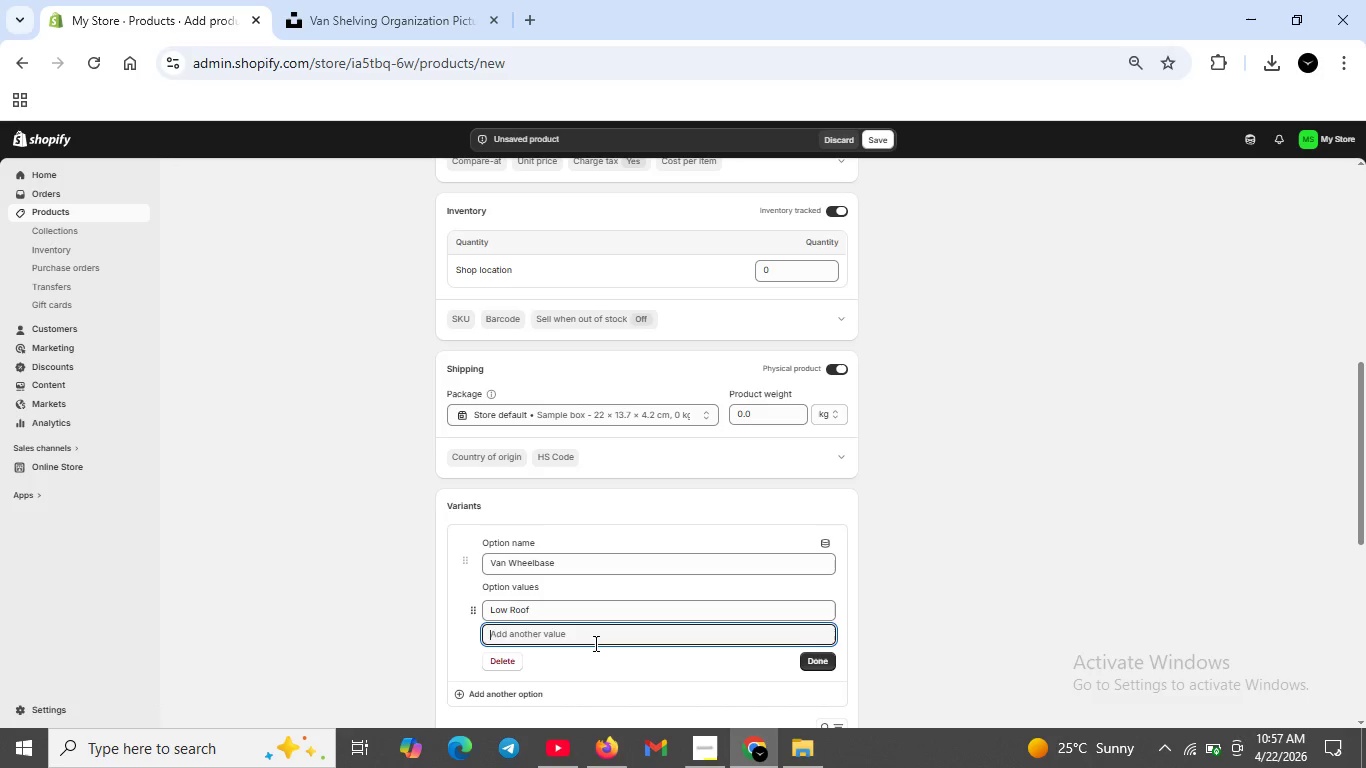 
type(High Roof )
 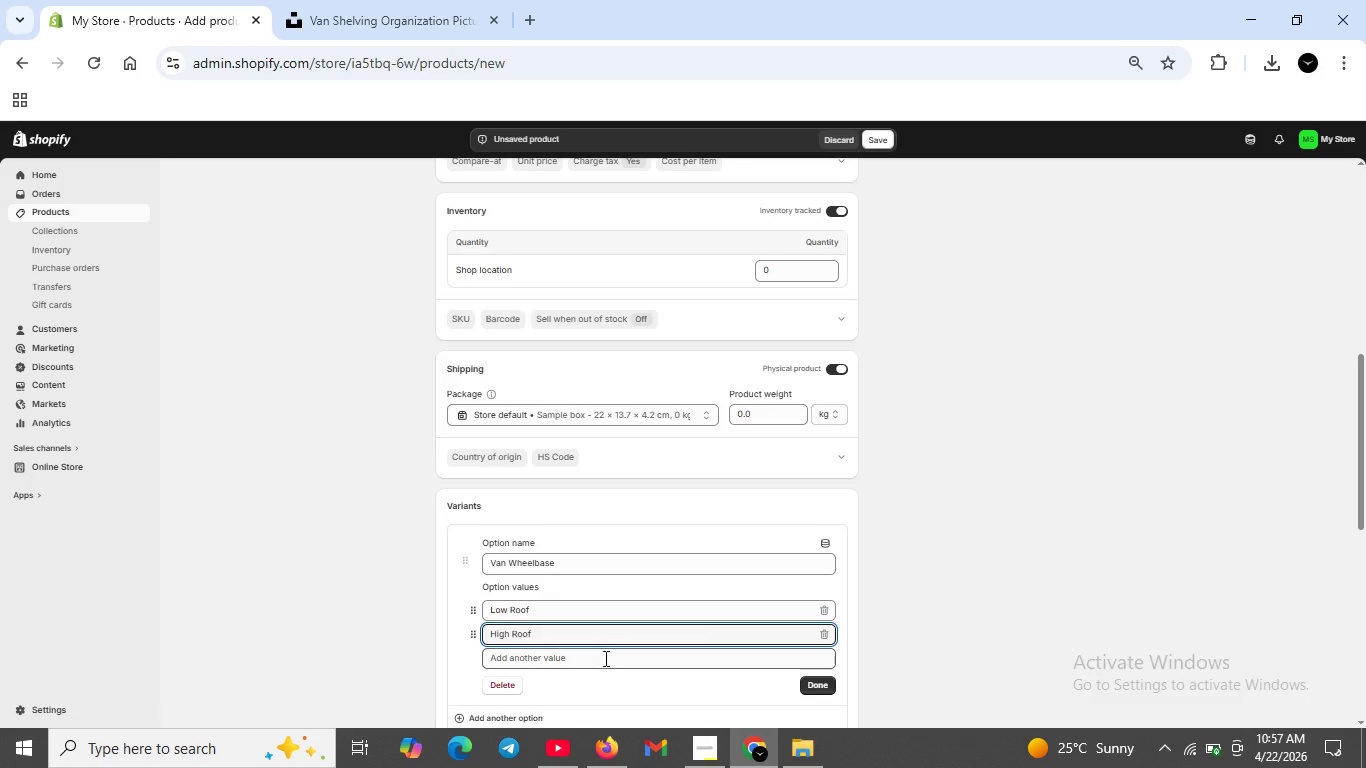 
left_click([597, 662])
 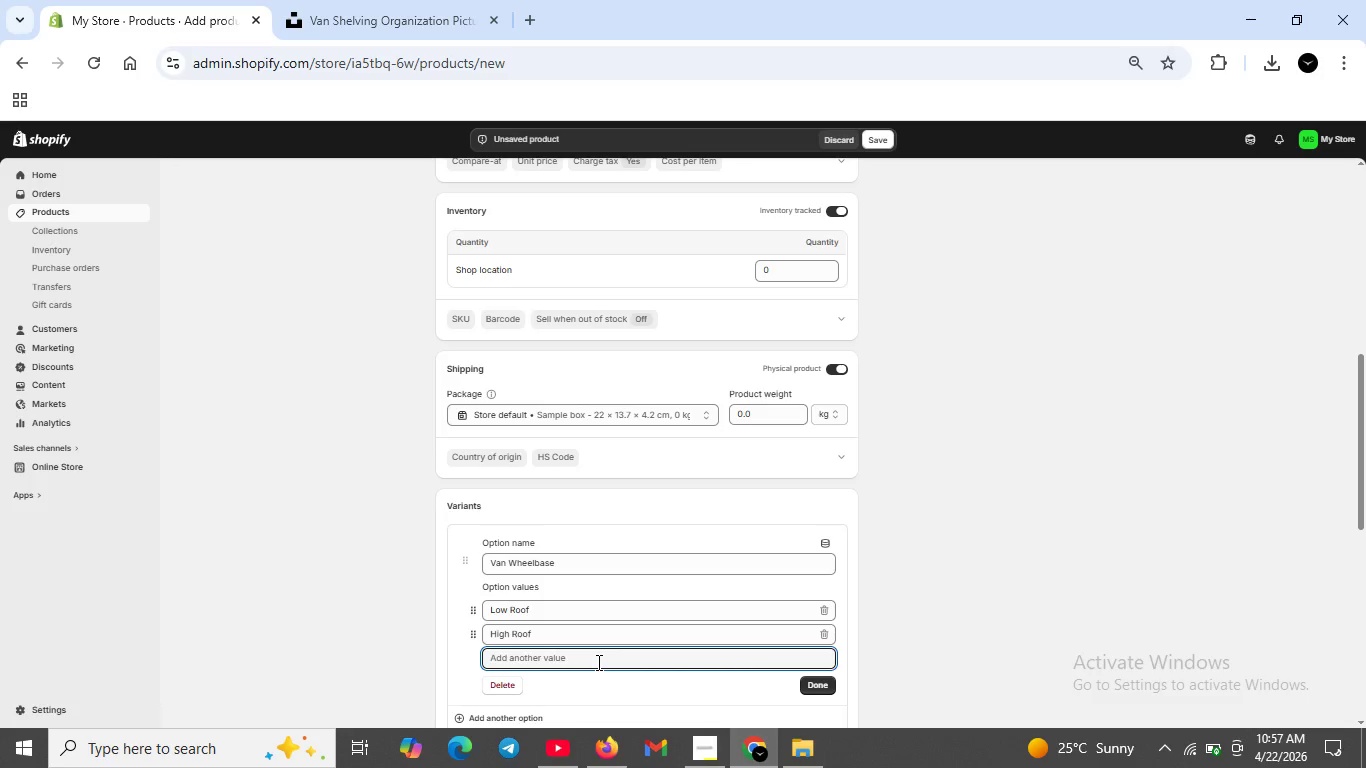 
type(Standard Roof)
 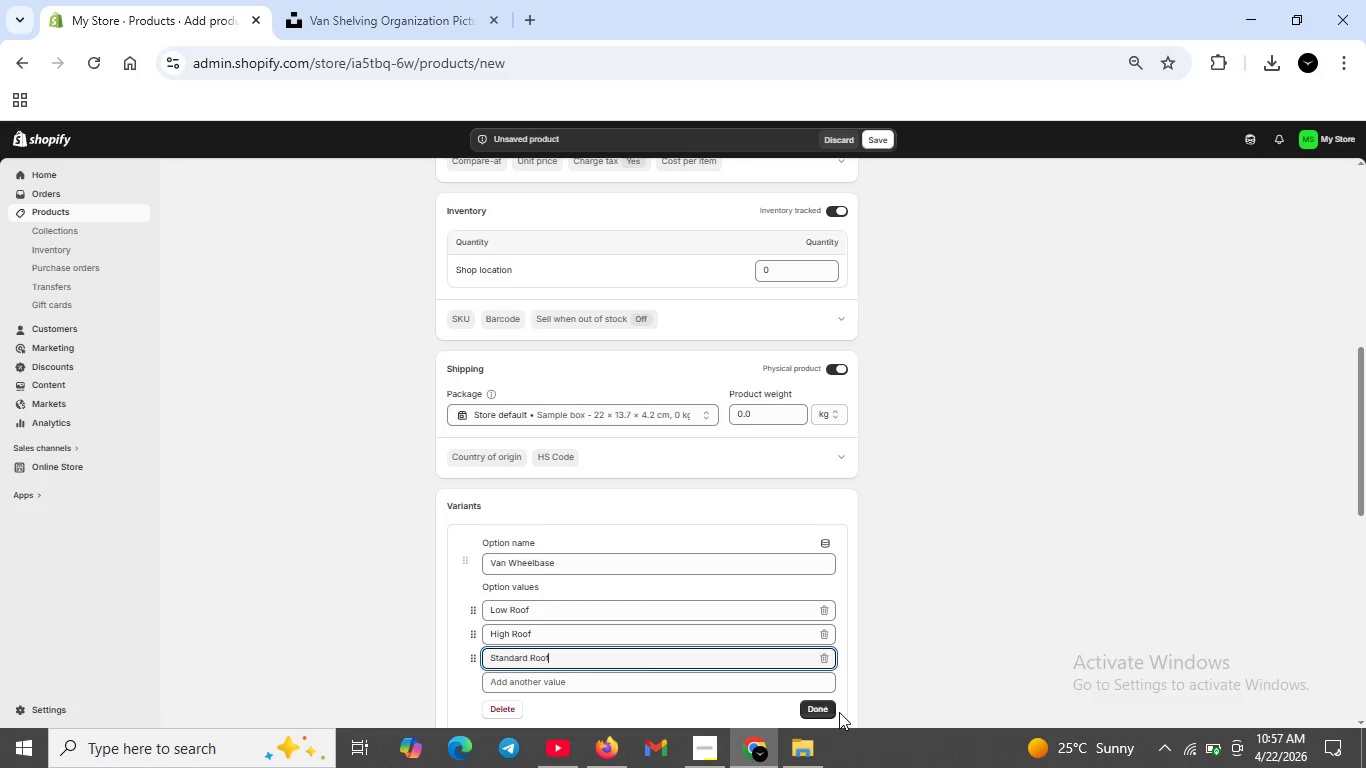 
left_click([816, 708])
 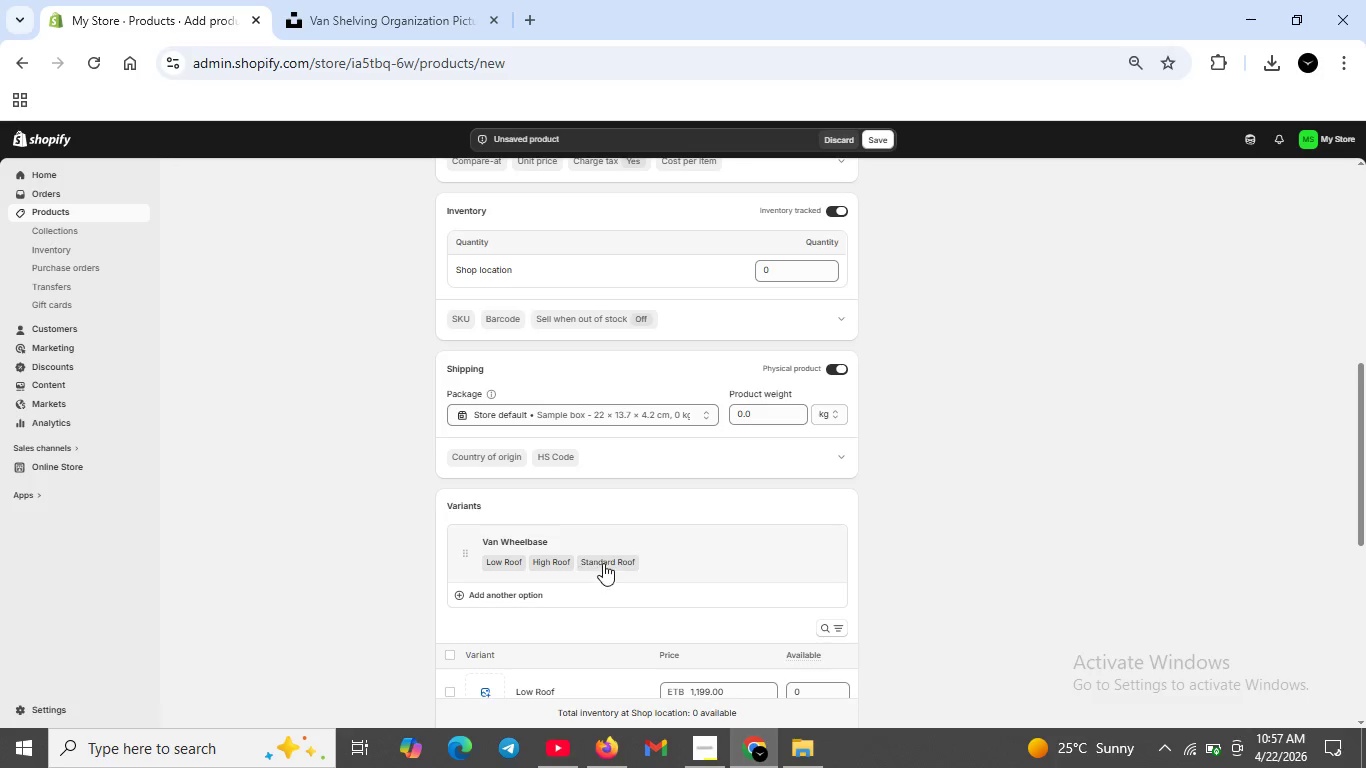 
scroll: coordinate [552, 570], scroll_direction: down, amount: 1.0
 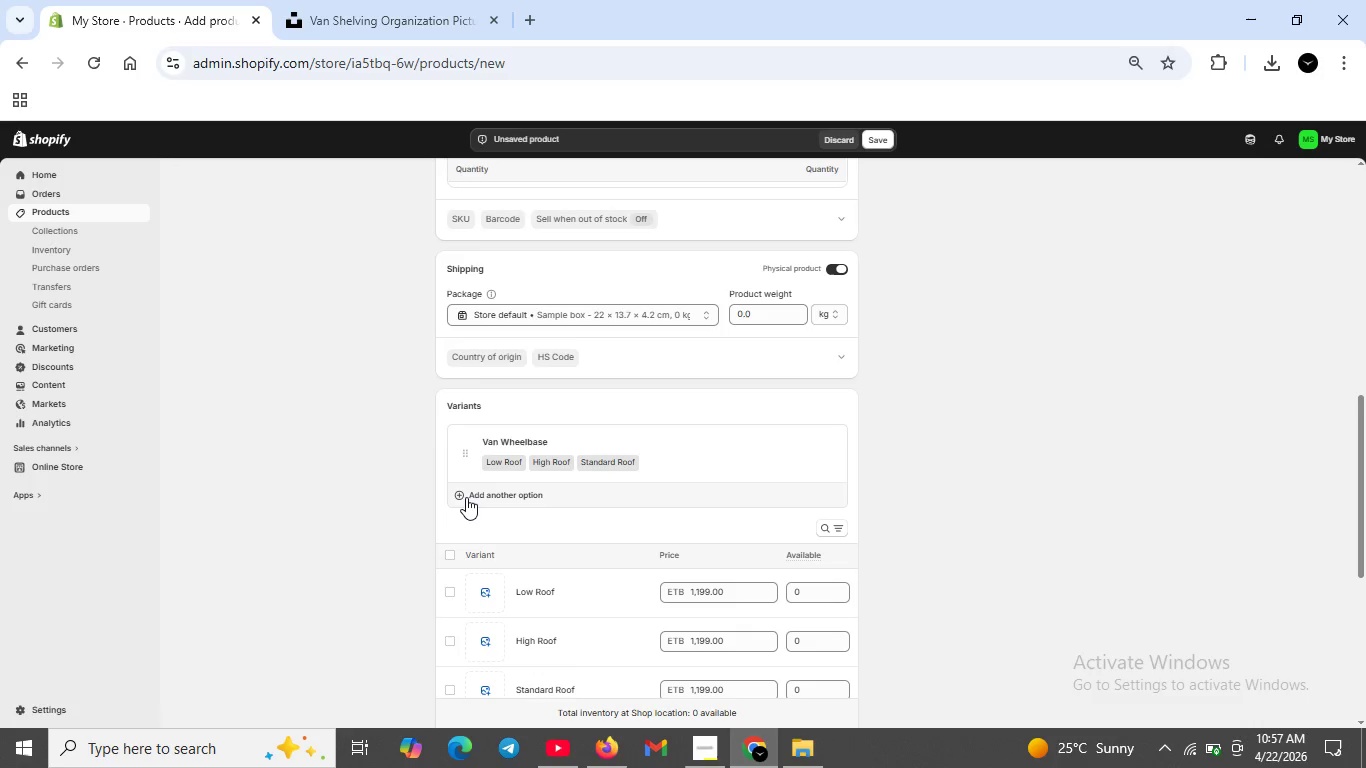 
left_click([466, 497])
 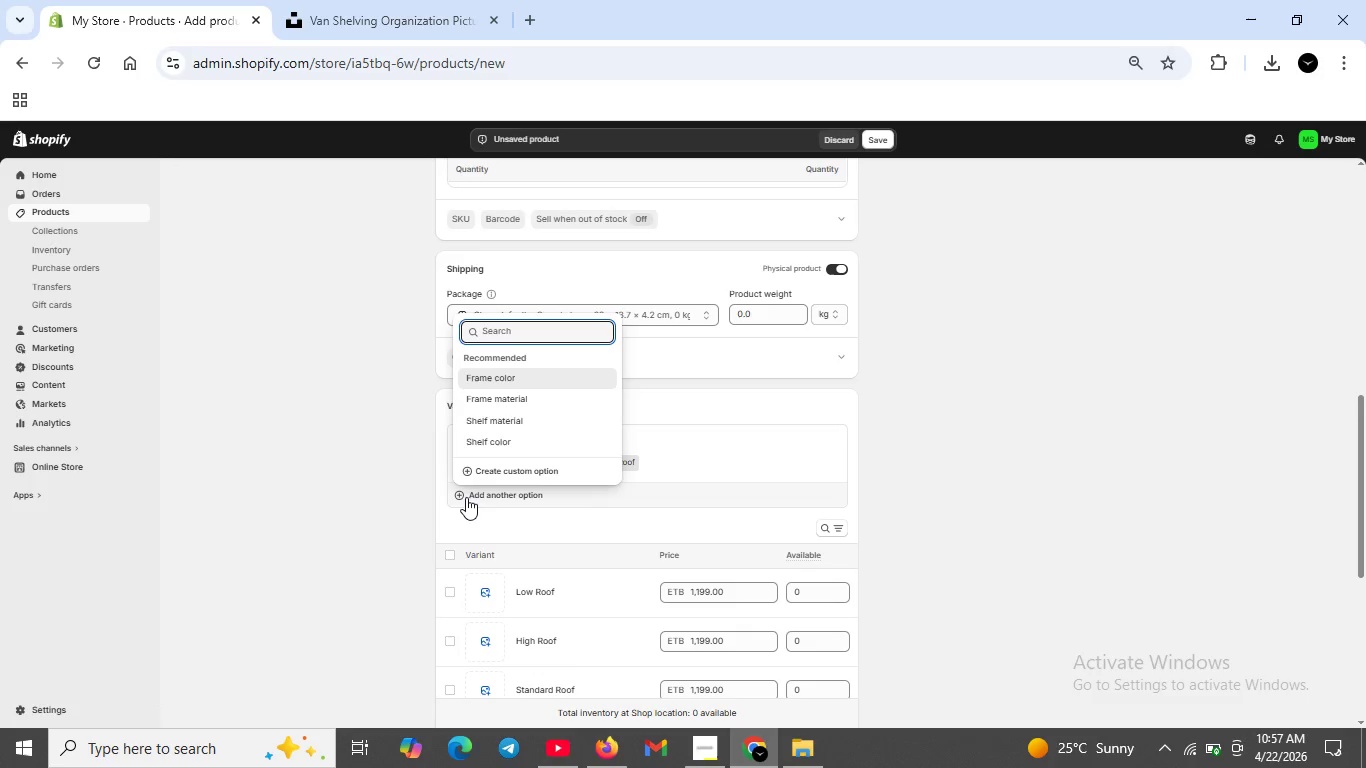 
left_click([461, 525])
 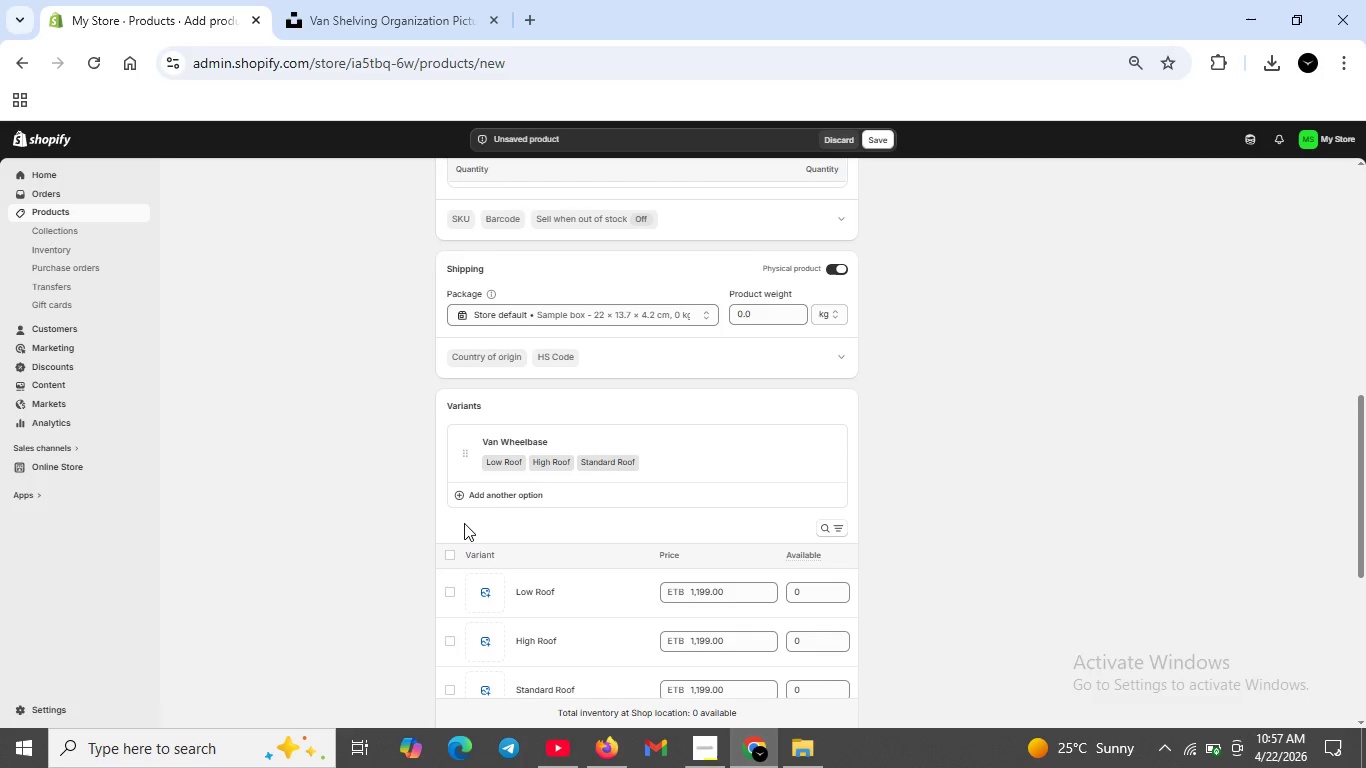 
wait(5.64)
 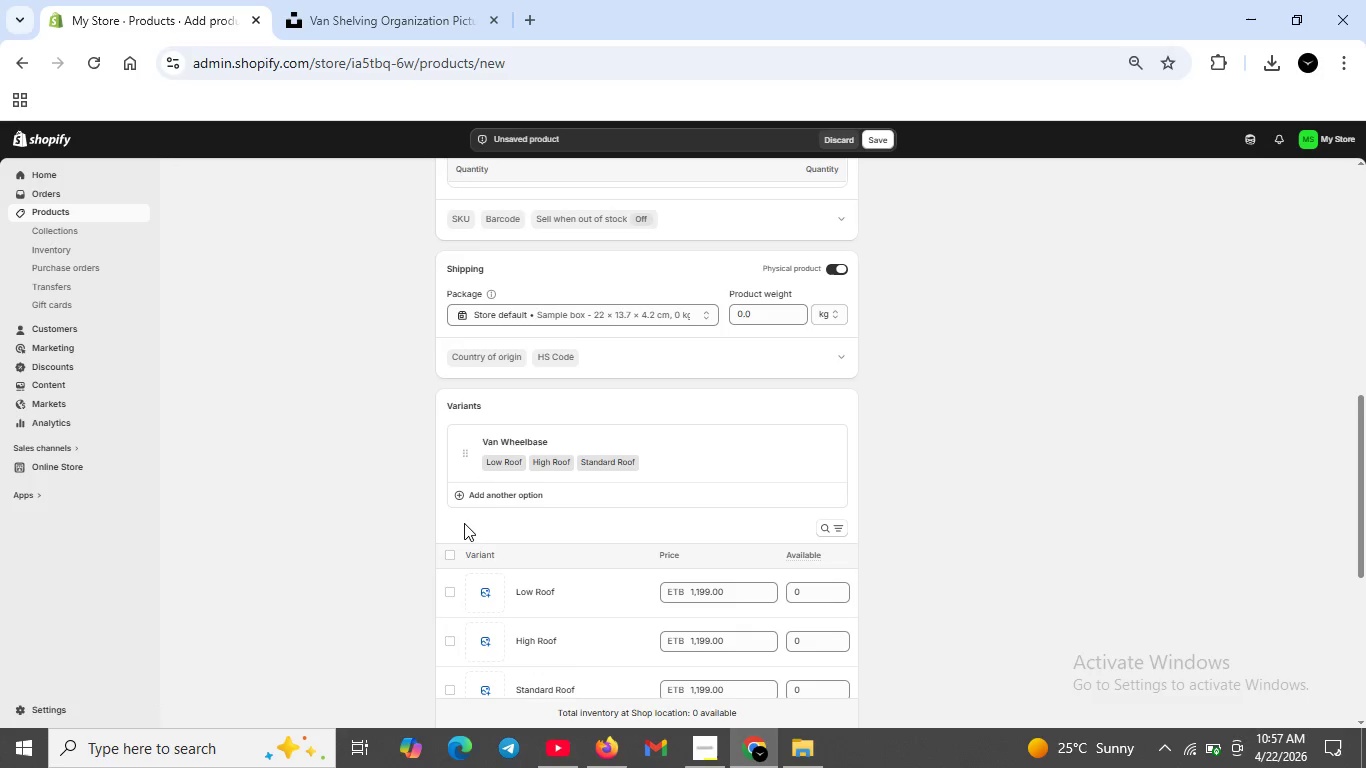 
left_click([495, 444])
 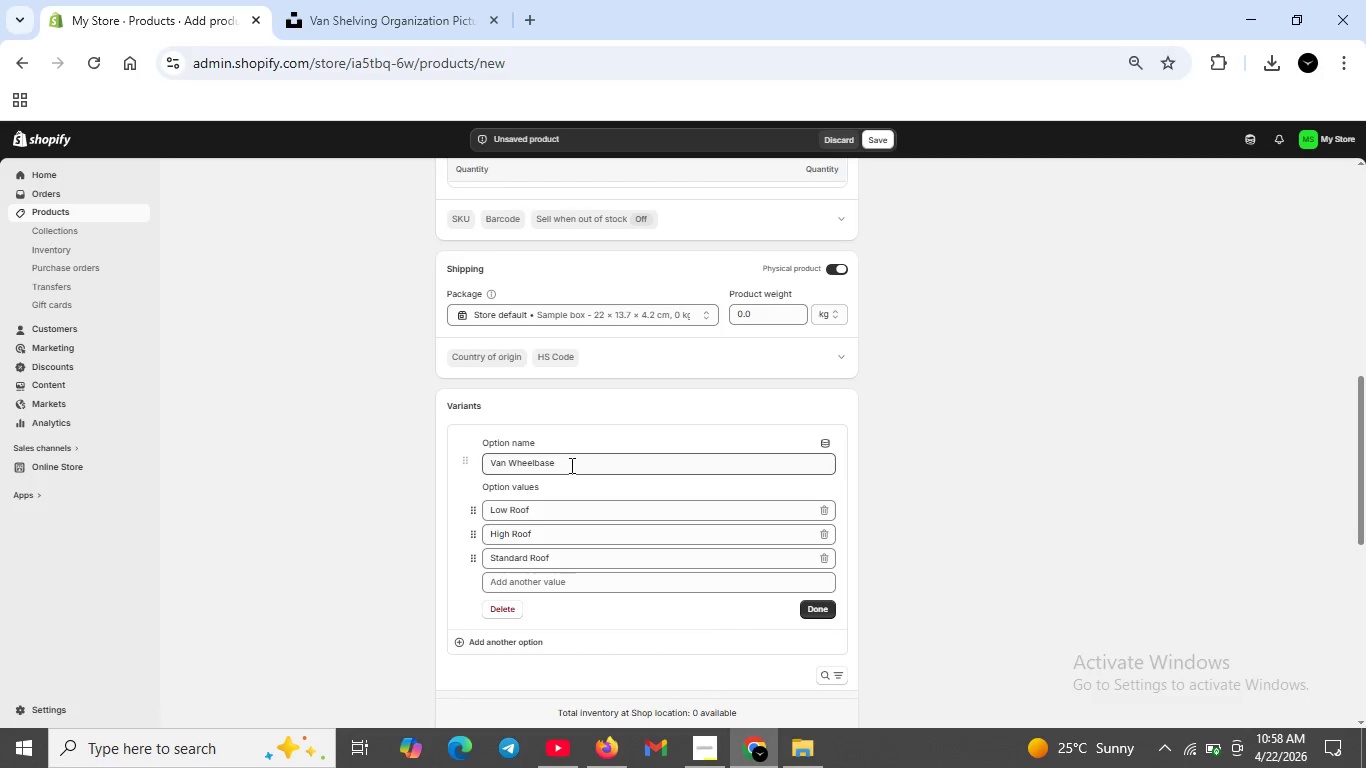 
left_click_drag(start_coordinate=[570, 465], to_coordinate=[485, 462])
 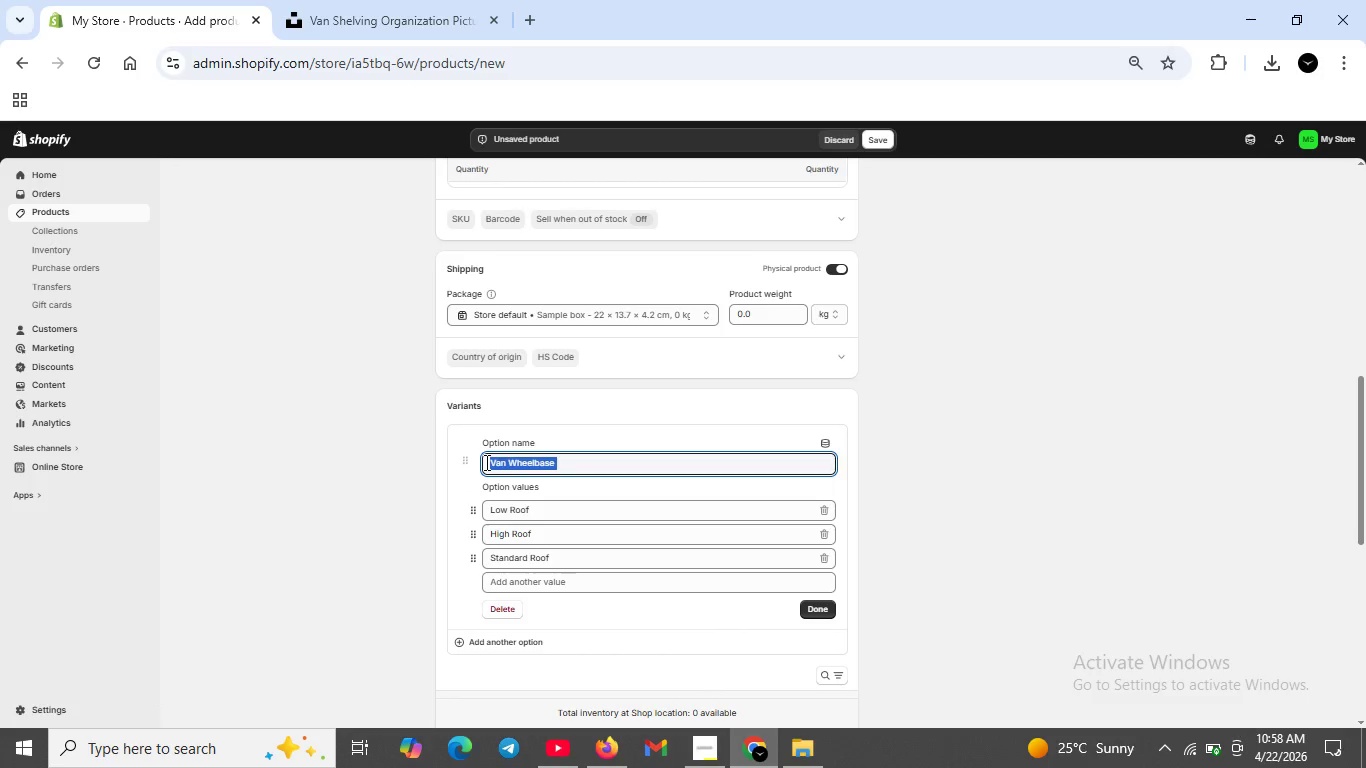 
key(Backspace)
type(Roof Height)
 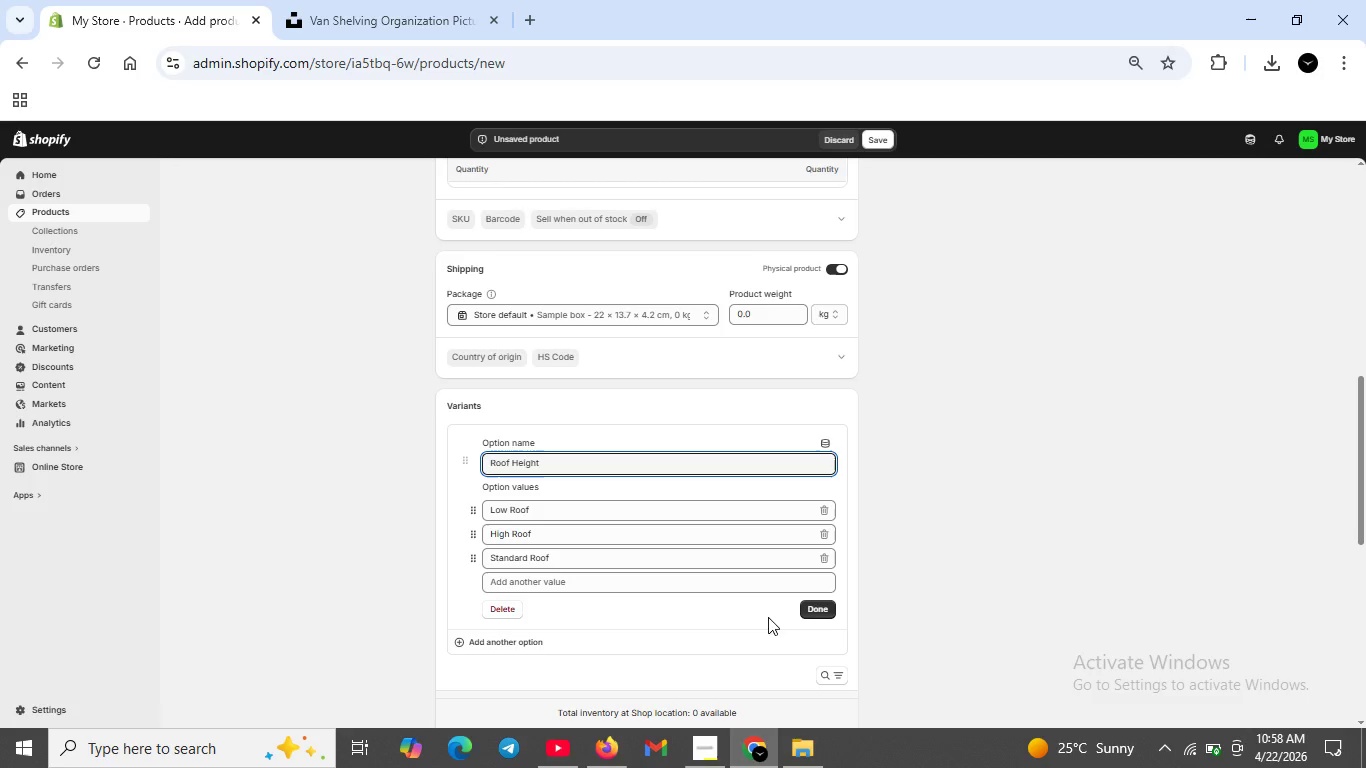 
left_click([816, 606])
 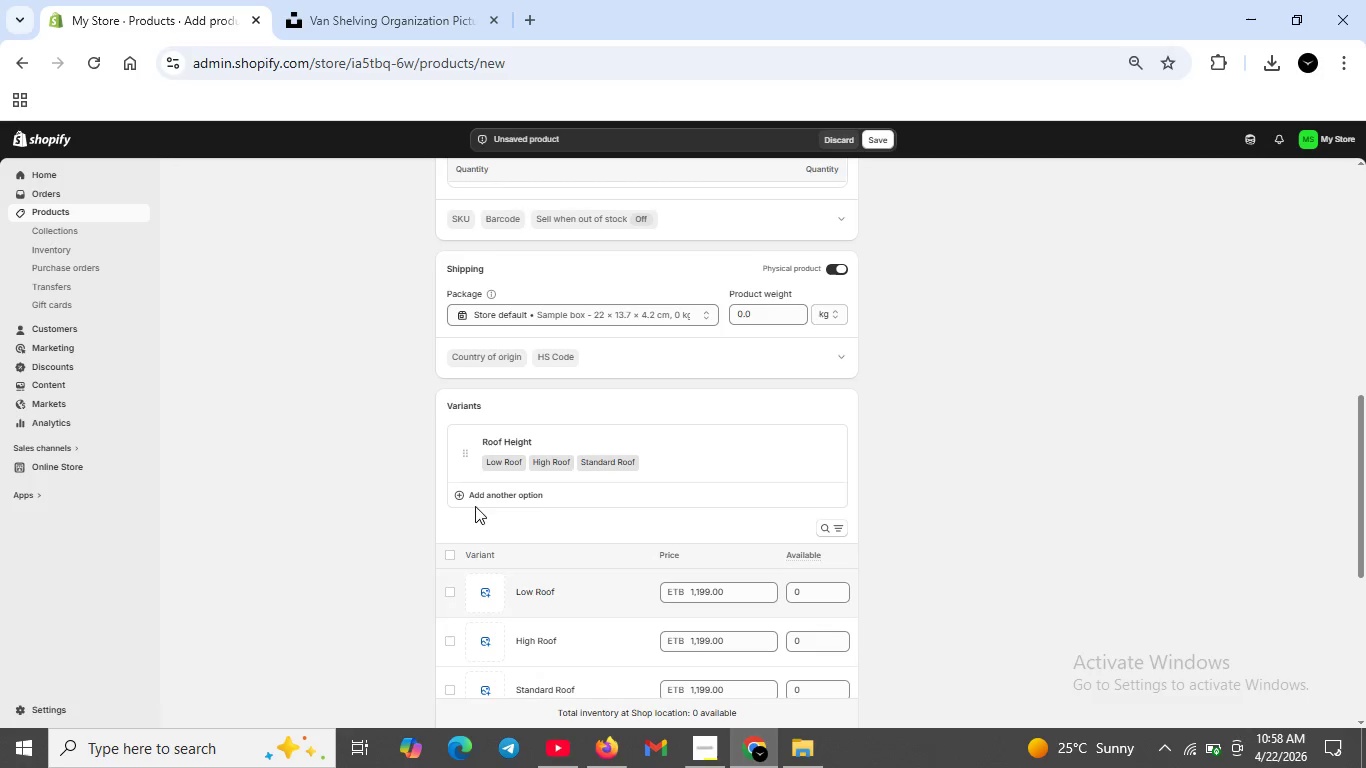 
left_click([467, 496])
 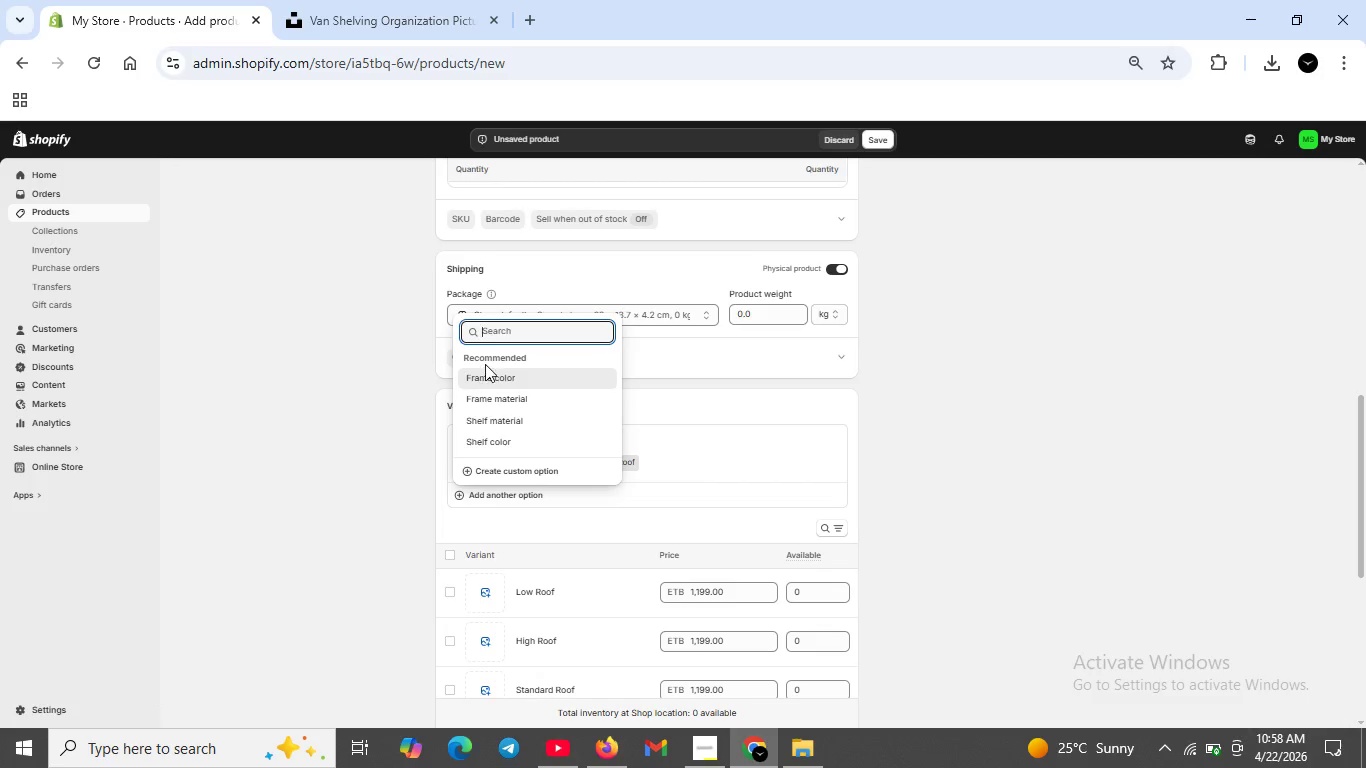 
left_click([516, 475])
 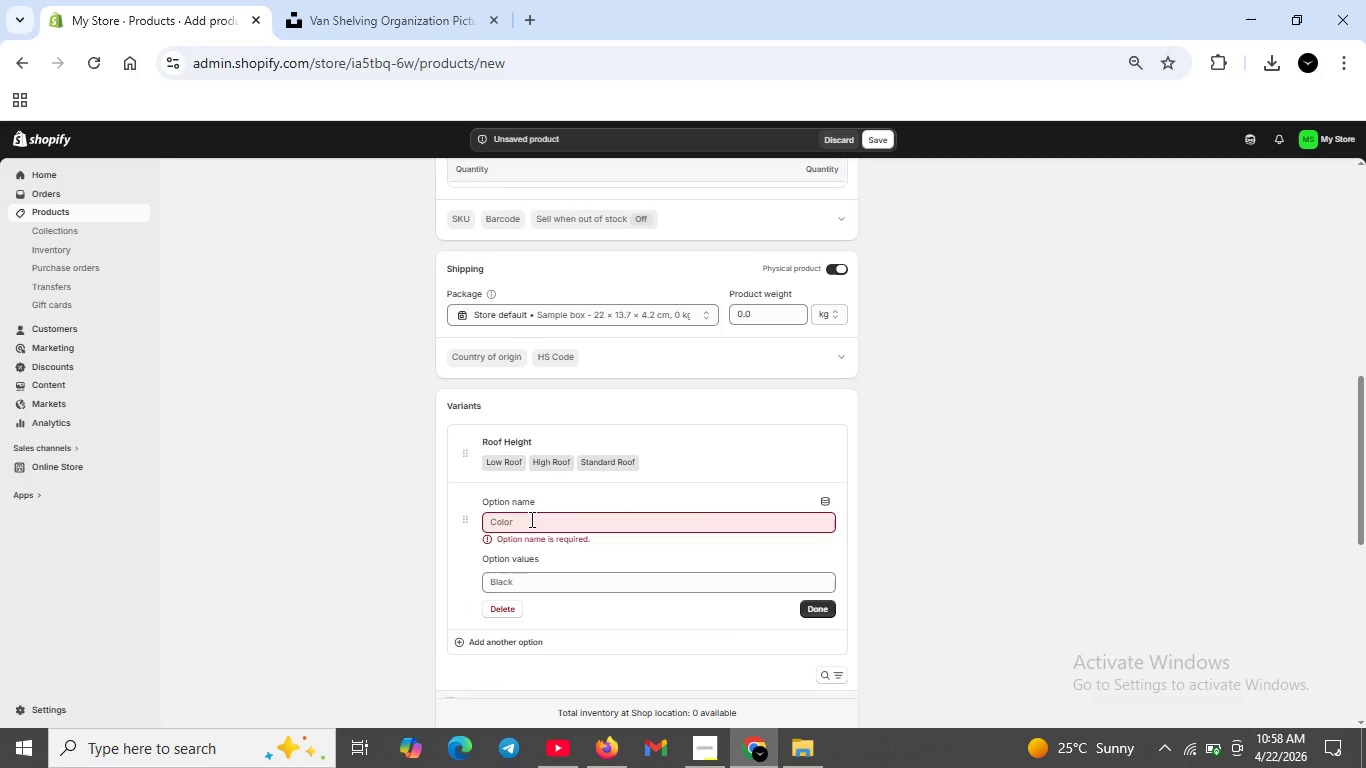 
type(Variant Standard)
 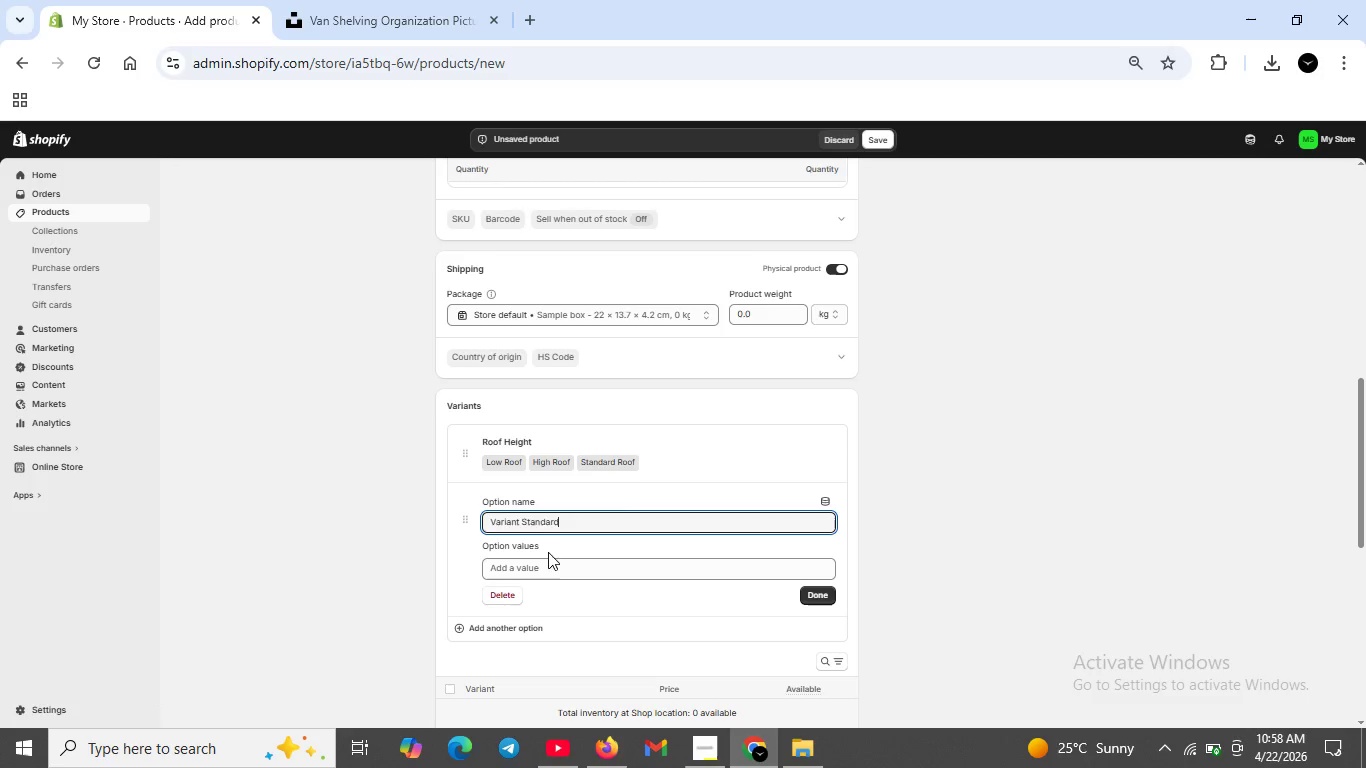 
left_click([549, 565])
 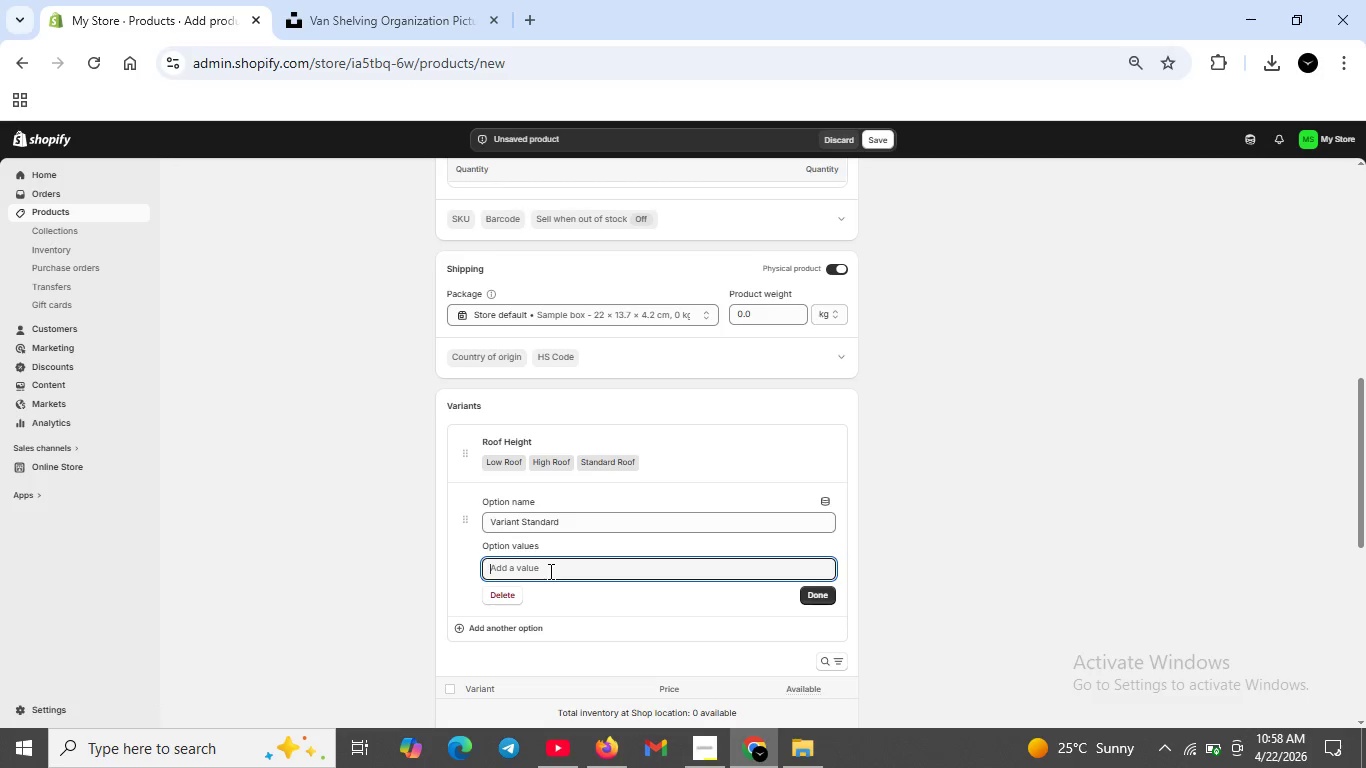 
type(Standard )
 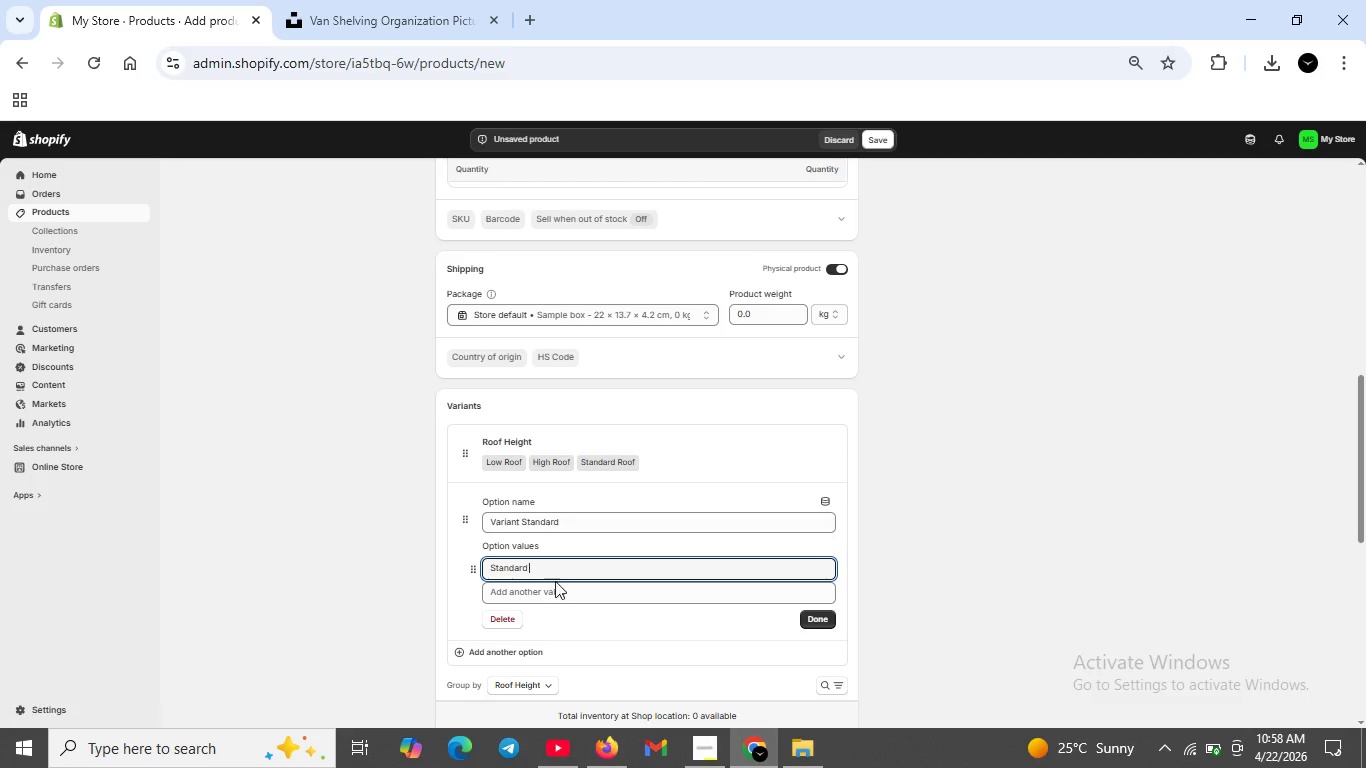 
left_click([555, 597])
 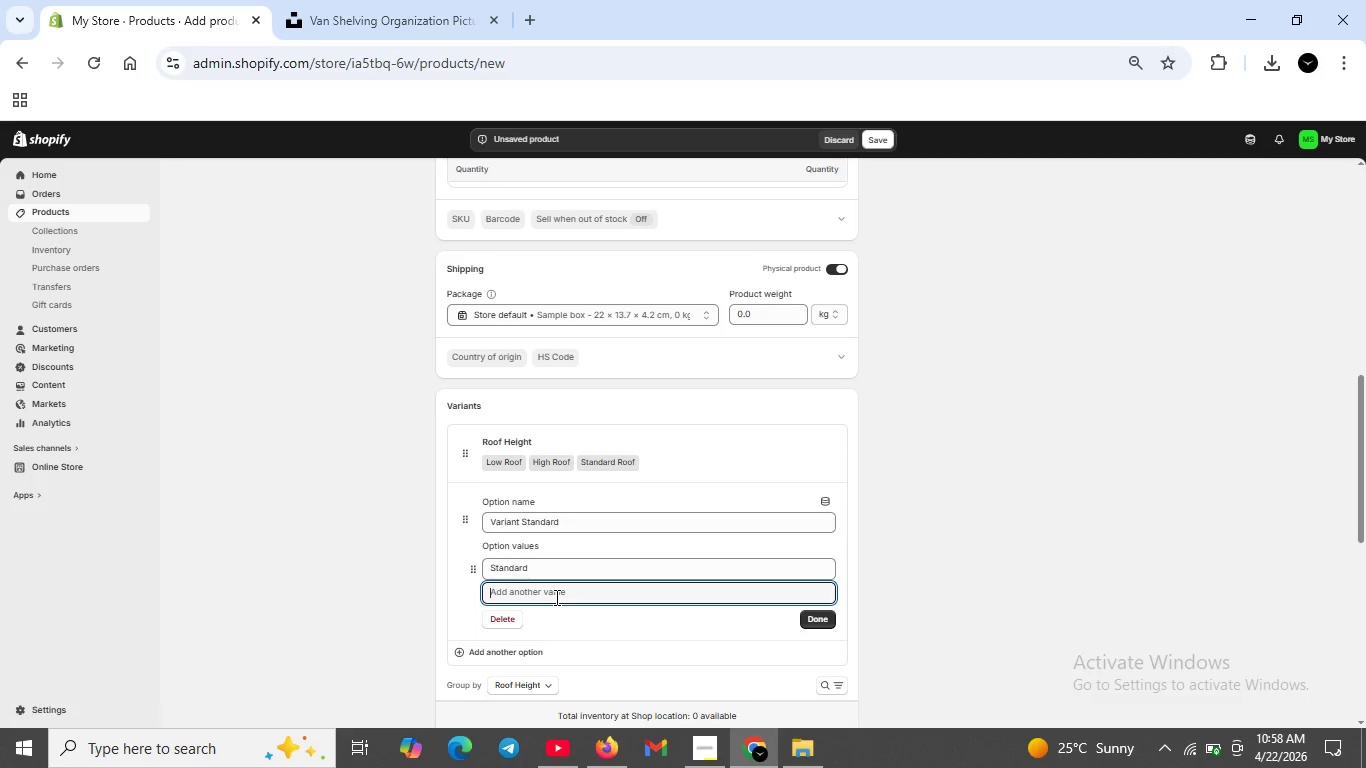 
type(Extended)
 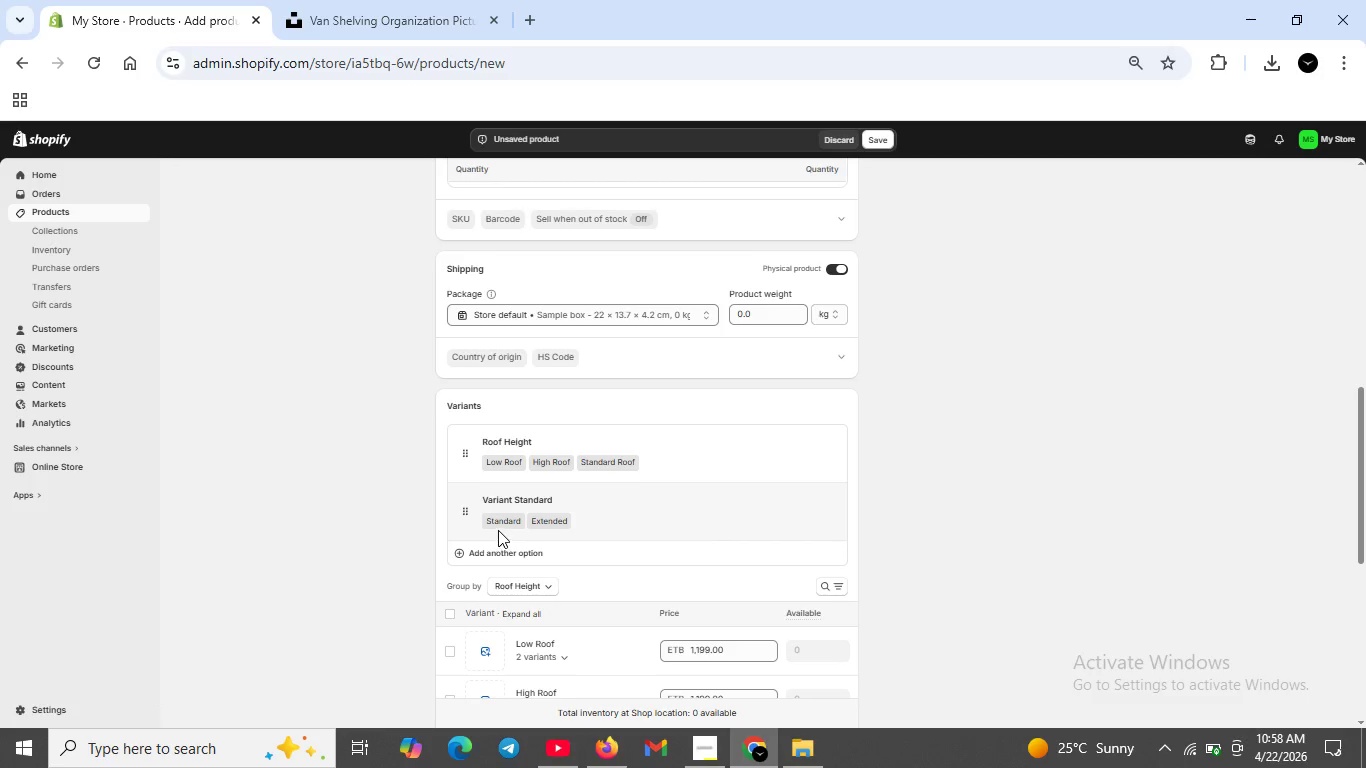 
left_click_drag(start_coordinate=[468, 517], to_coordinate=[468, 433])
 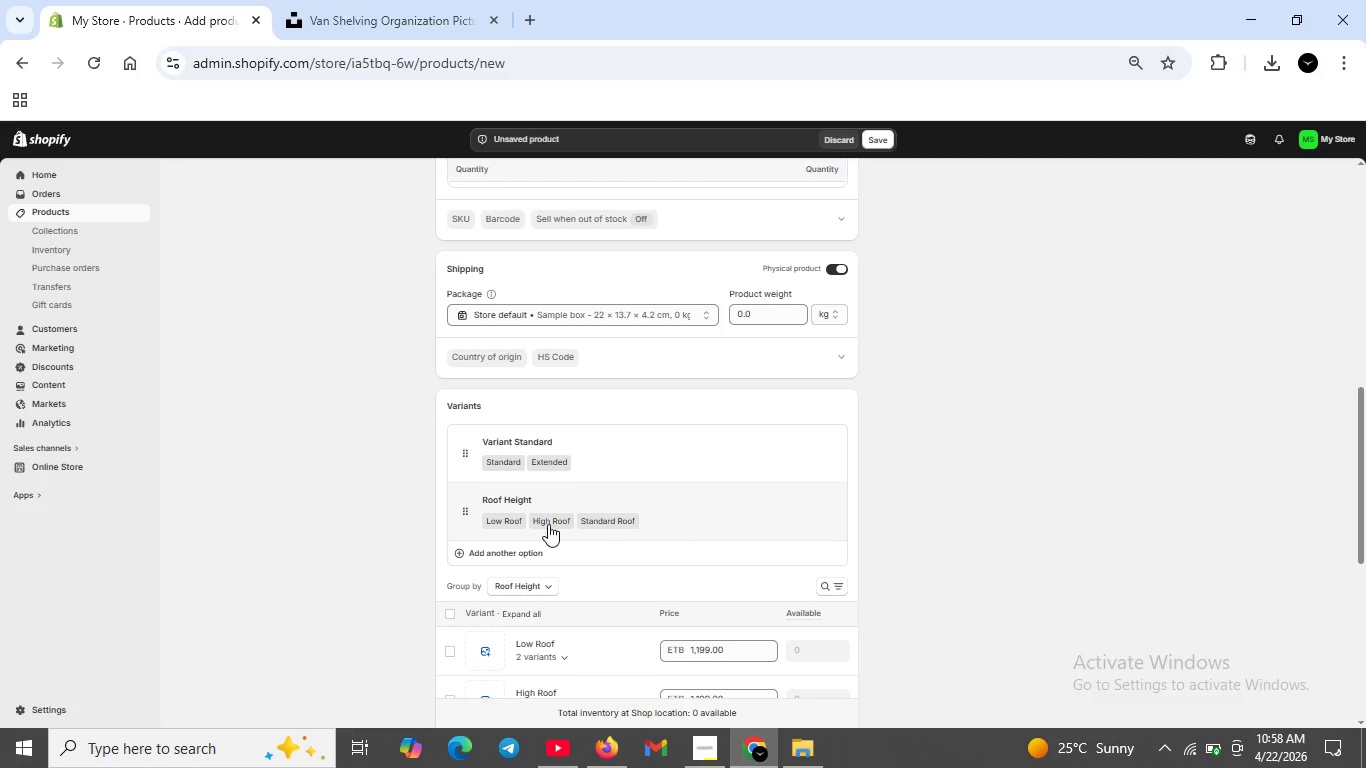 
wait(6.22)
 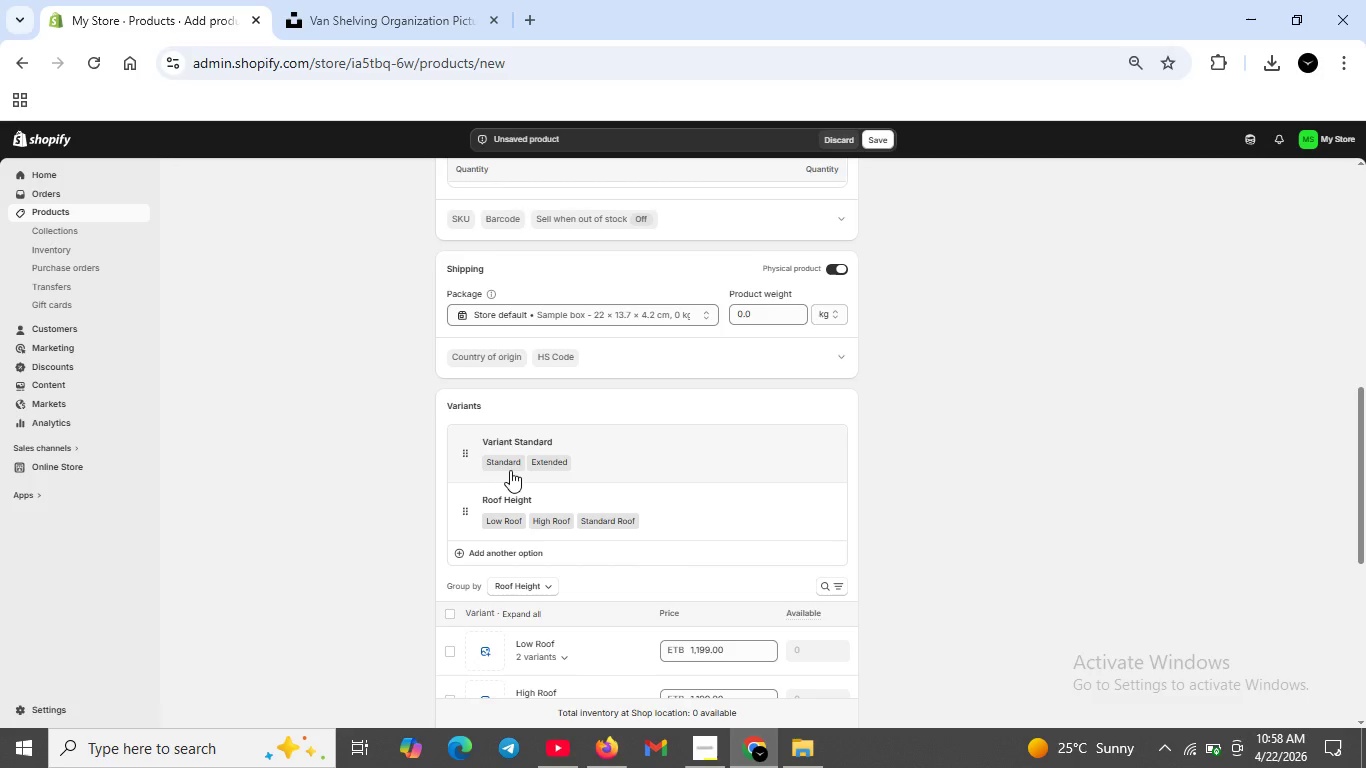 
scroll: coordinate [577, 539], scroll_direction: down, amount: 1.0
 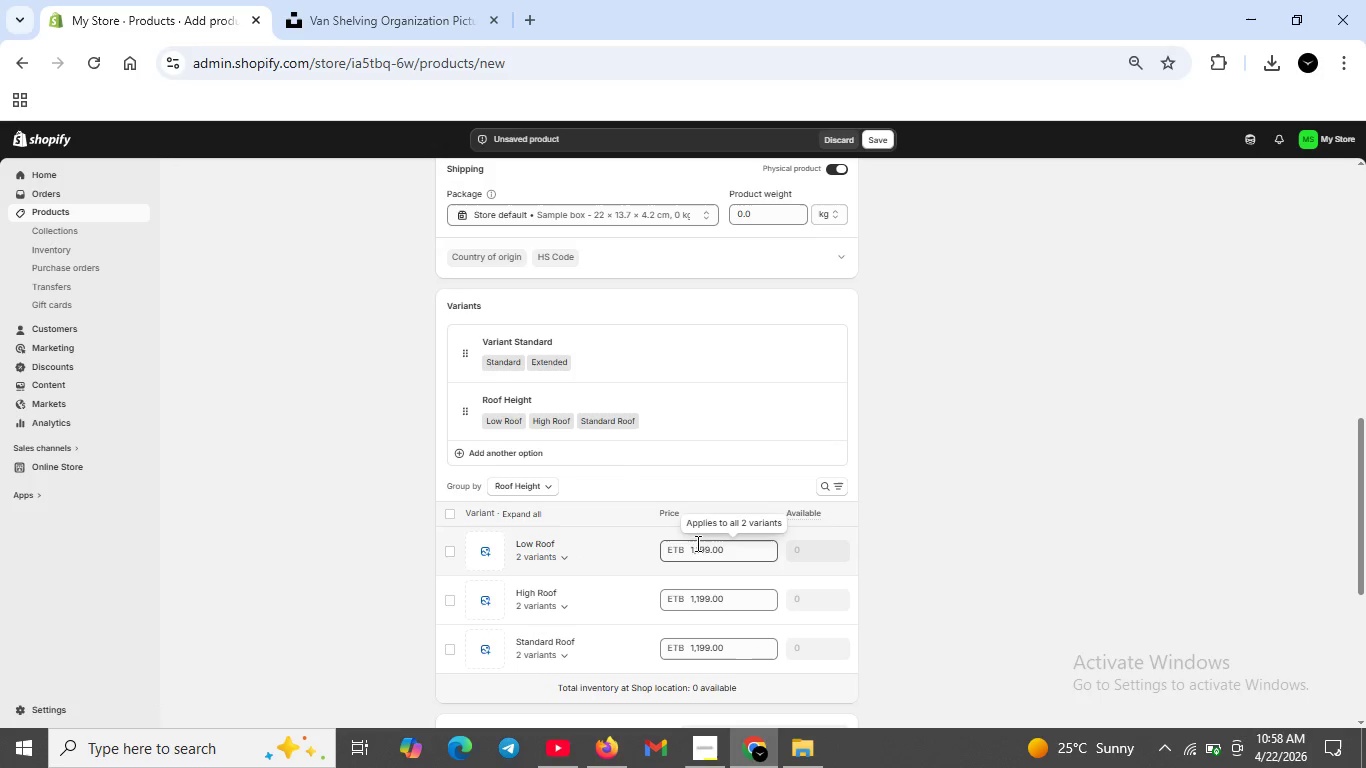 
left_click([555, 550])
 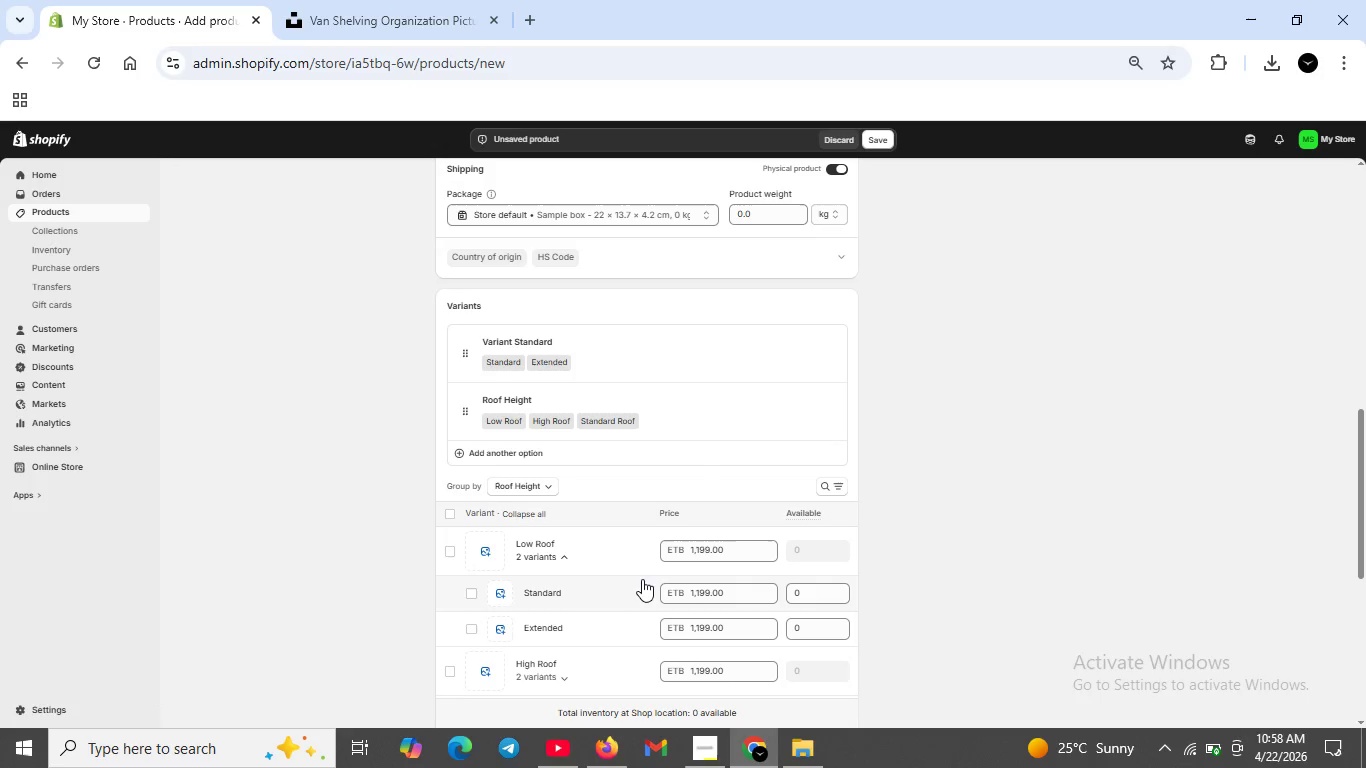 
scroll: coordinate [643, 579], scroll_direction: down, amount: 1.0
 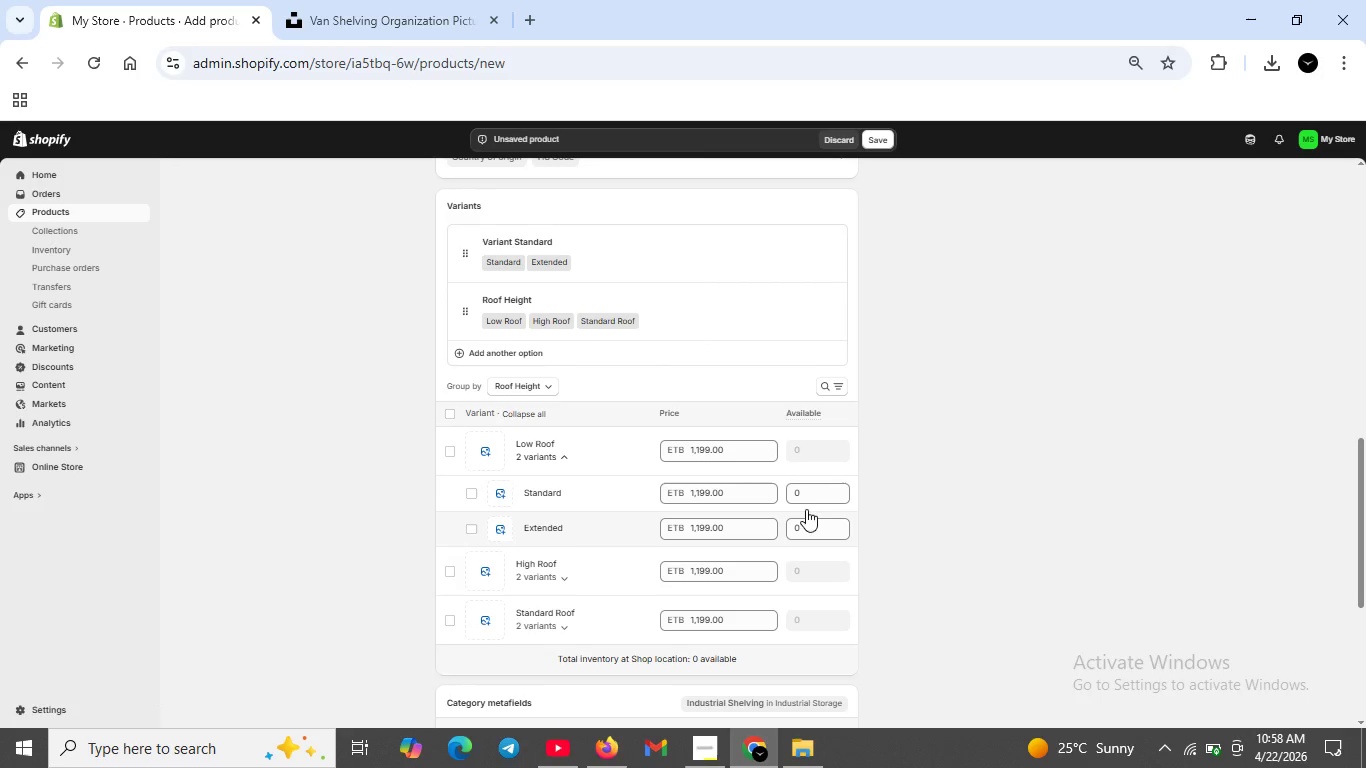 
mouse_move([828, 496])
 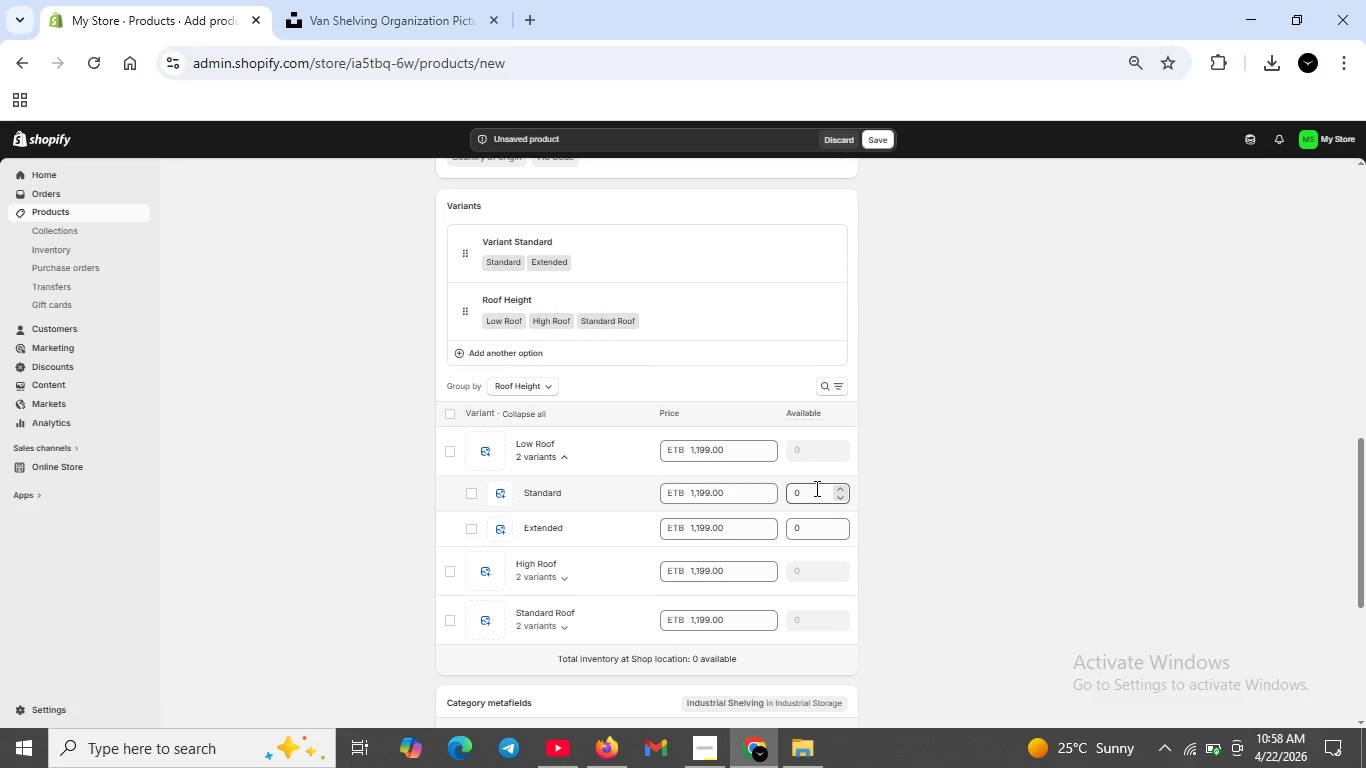 
left_click([815, 488])
 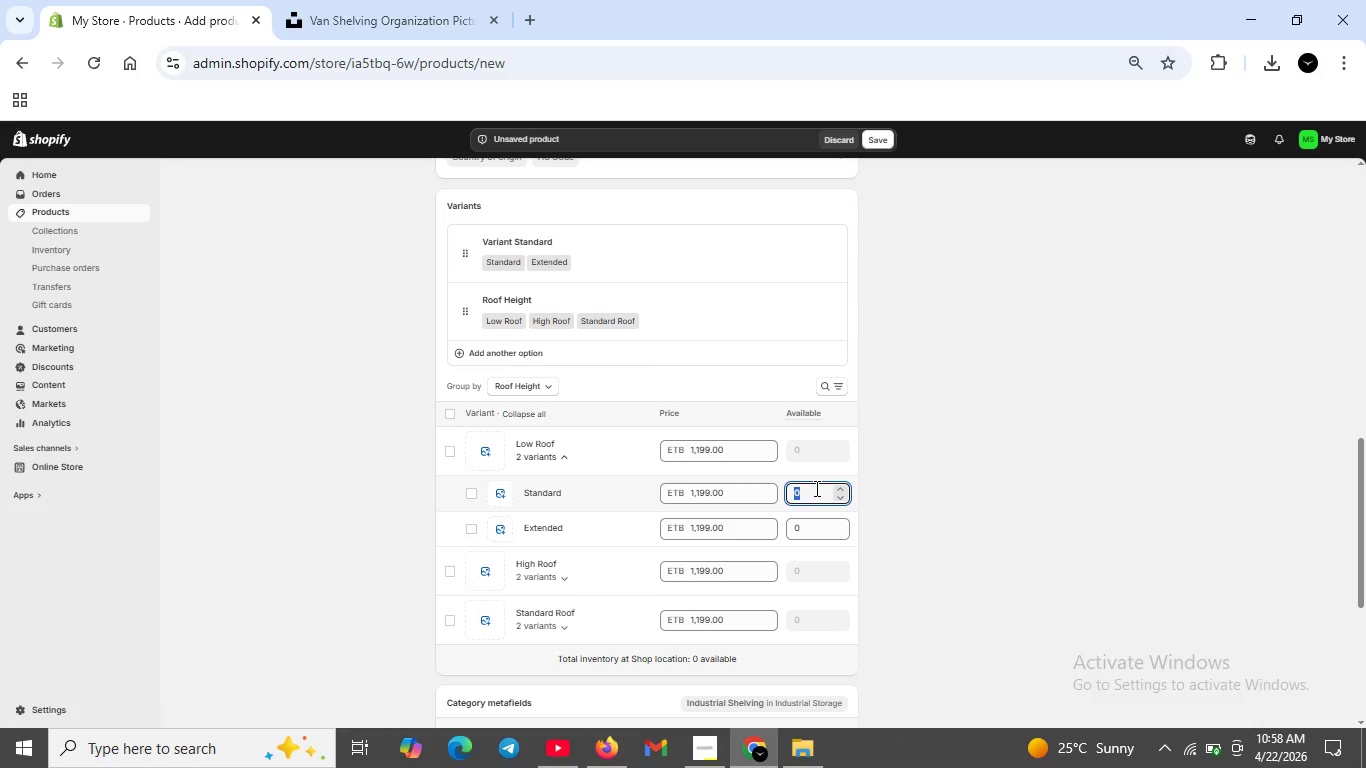 
key(Backspace)
type(10)
 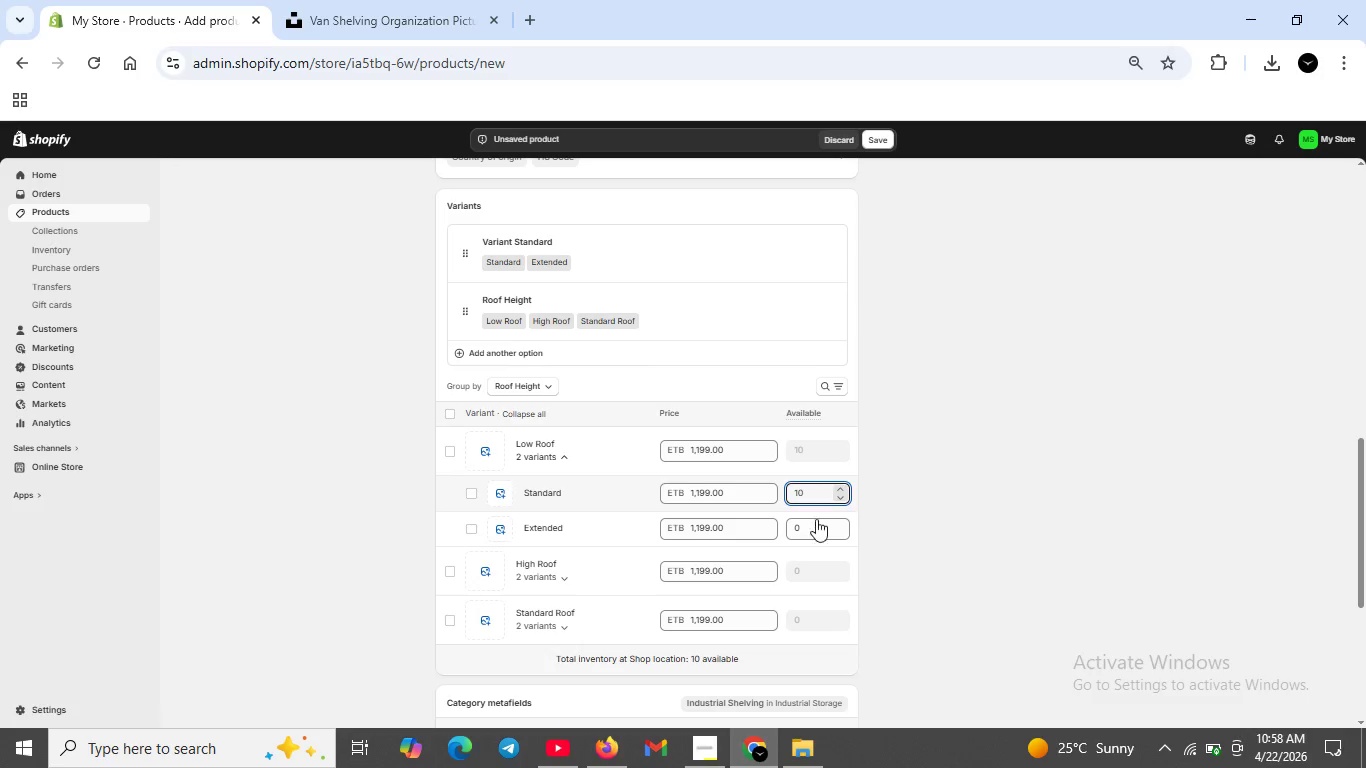 
left_click([815, 527])
 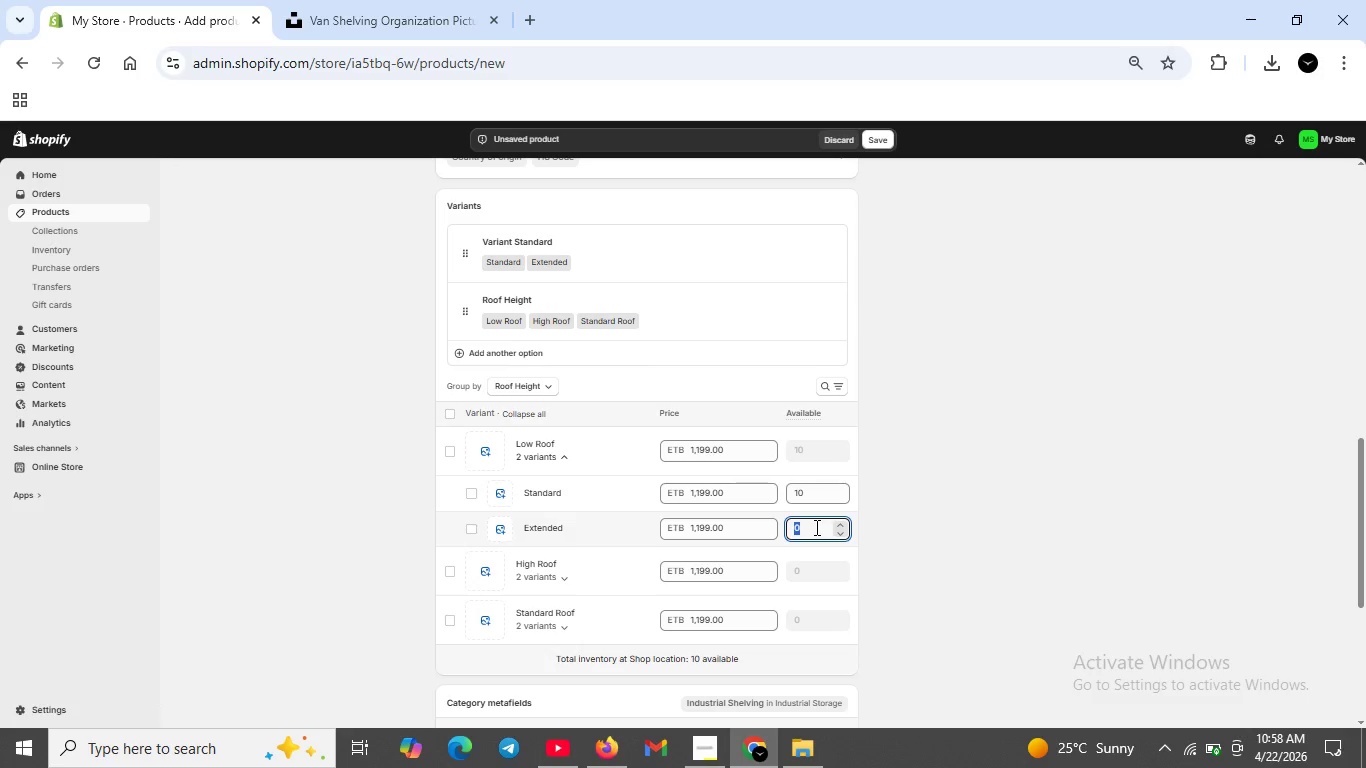 
key(Backspace)
type(10)
 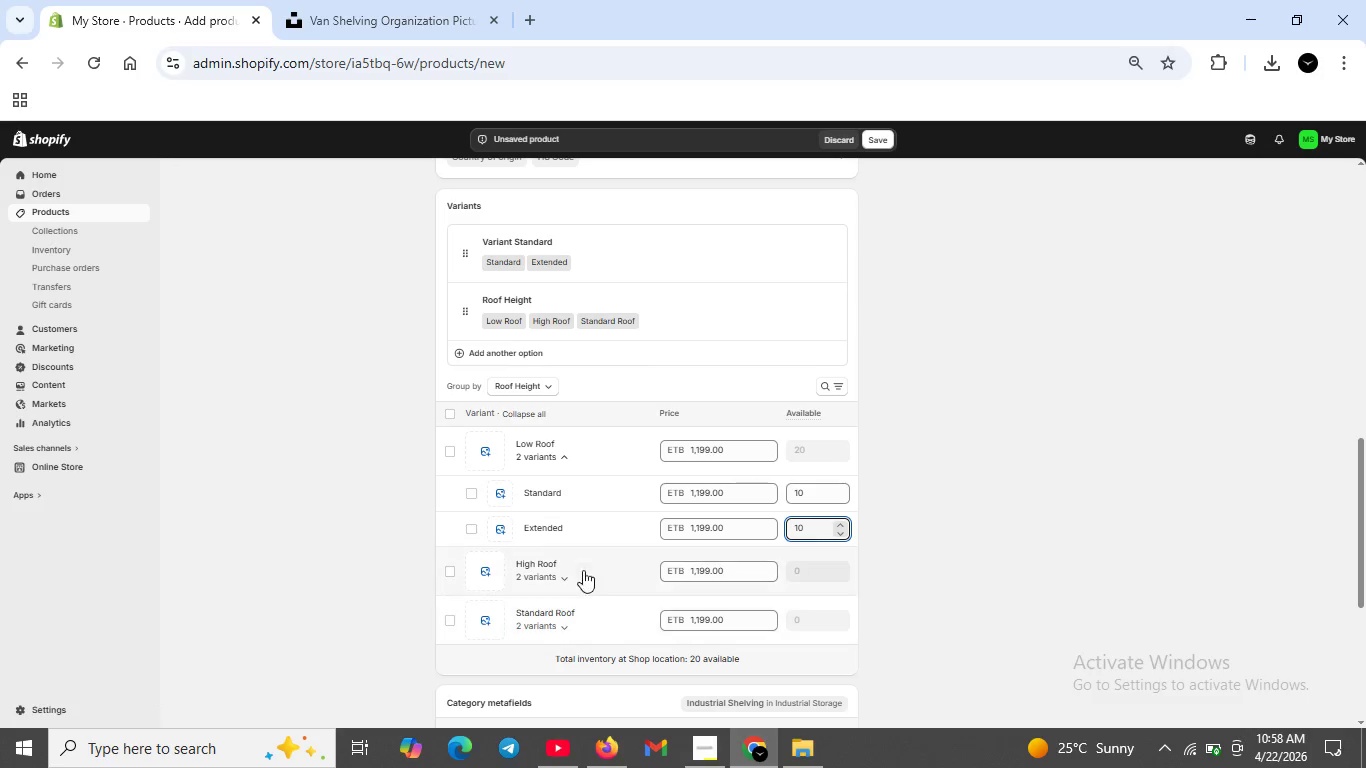 
left_click([528, 570])
 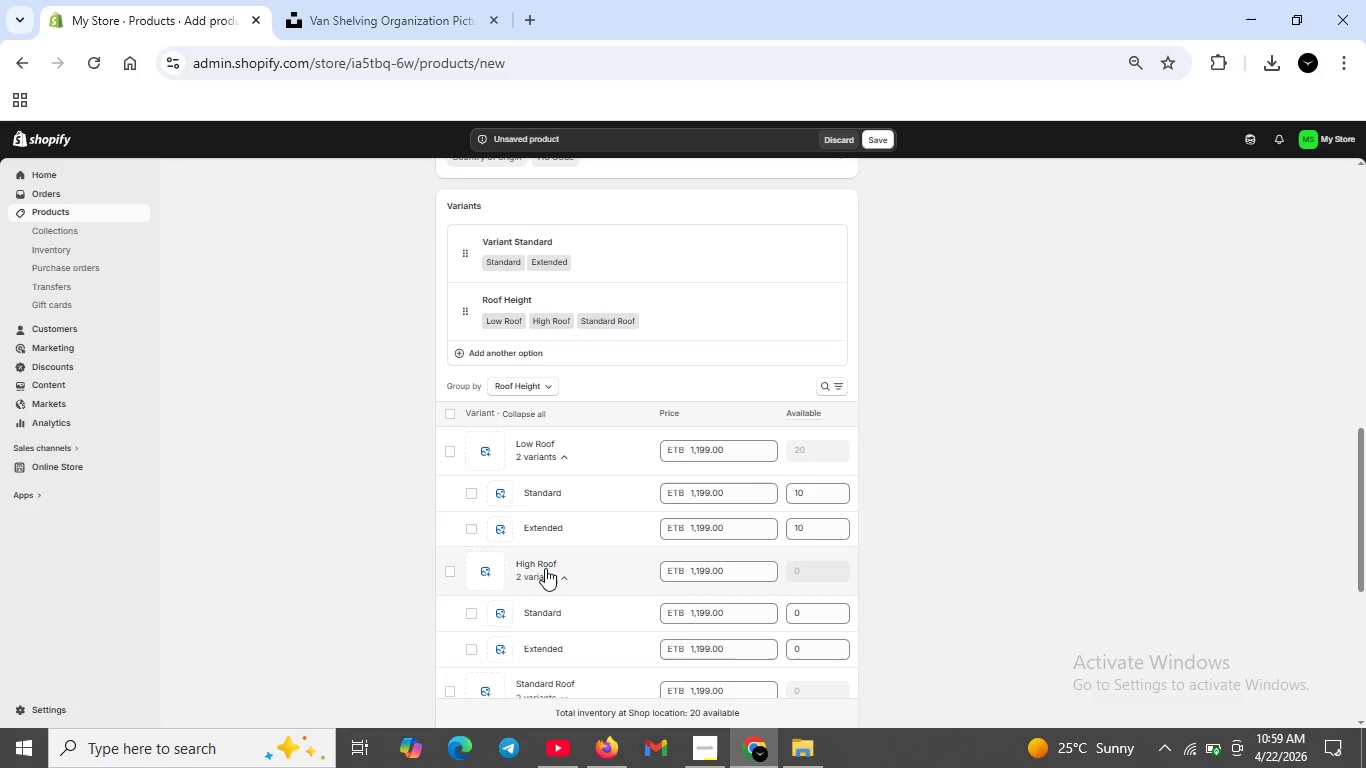 
scroll: coordinate [545, 568], scroll_direction: down, amount: 1.0
 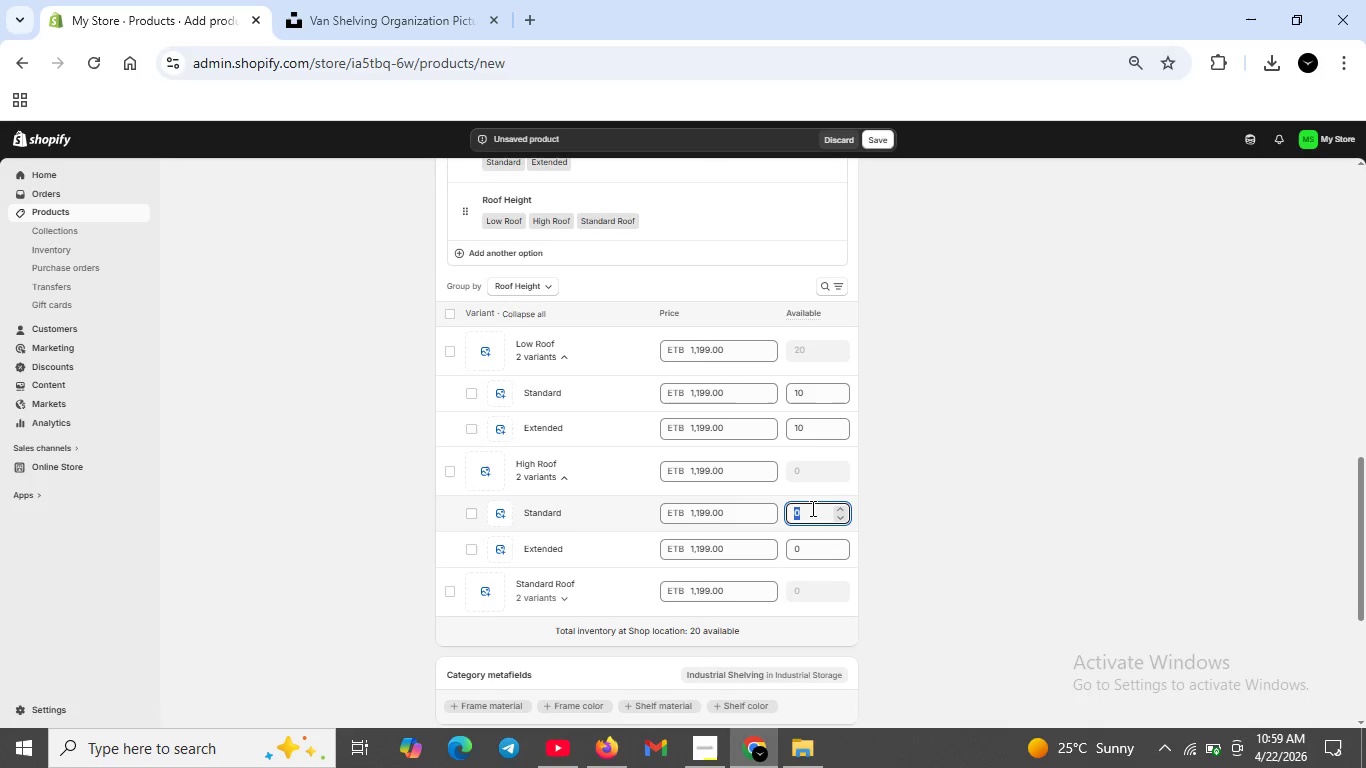 
type(10)
 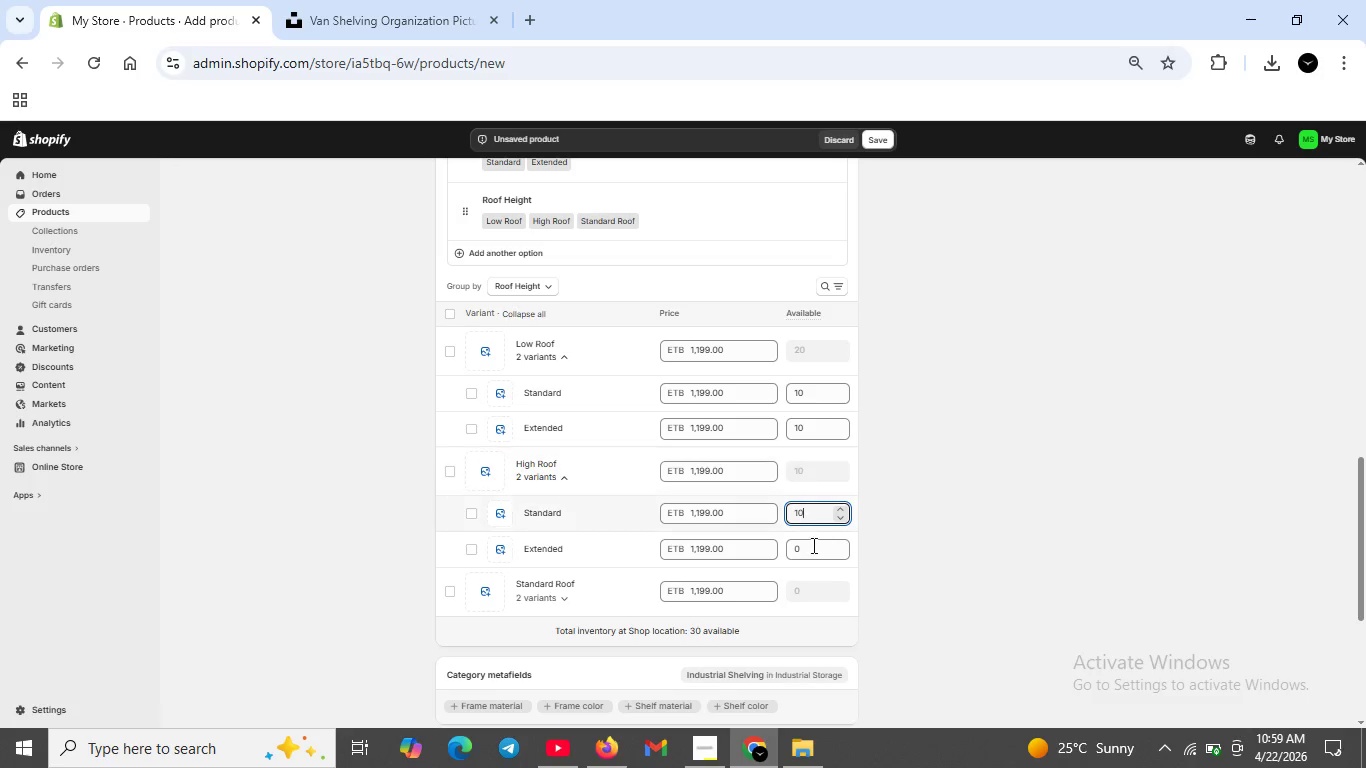 
left_click([812, 553])
 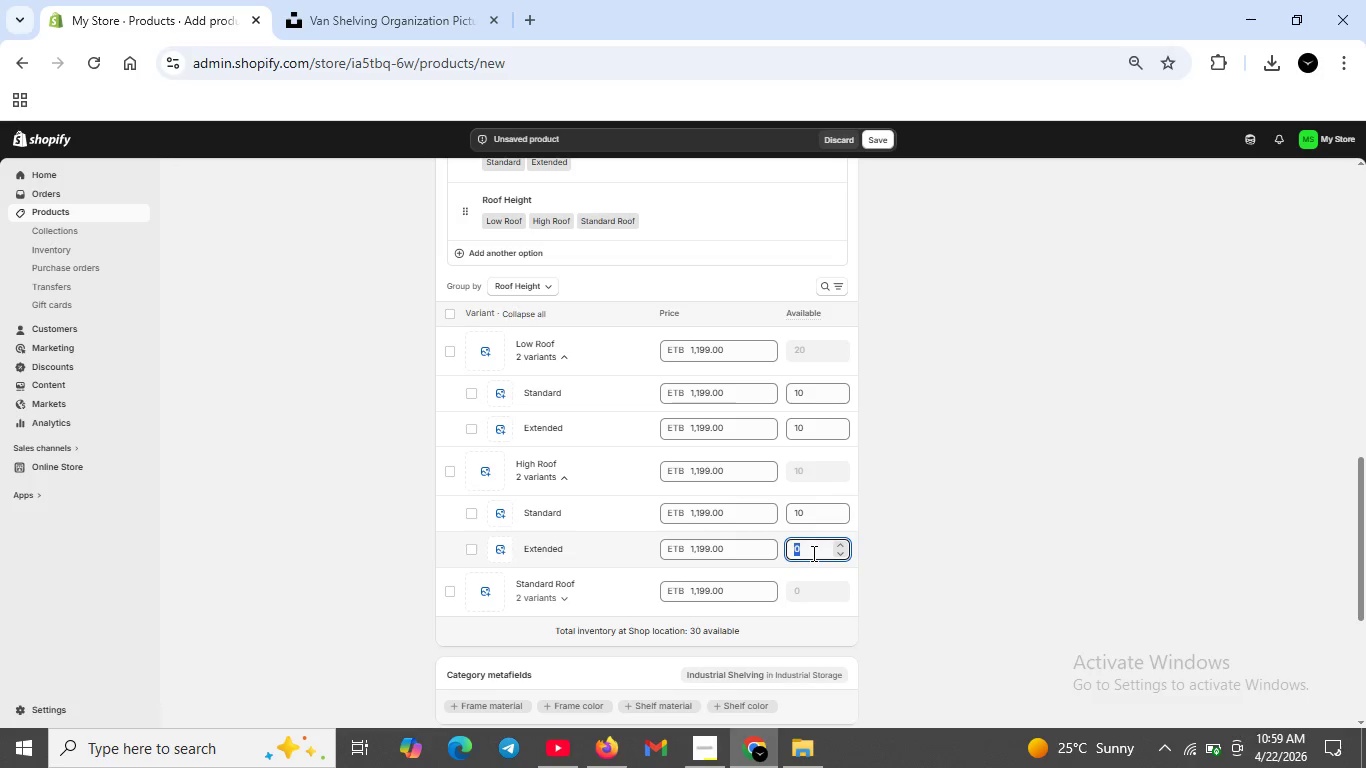 
key(Backspace)
type(10)
 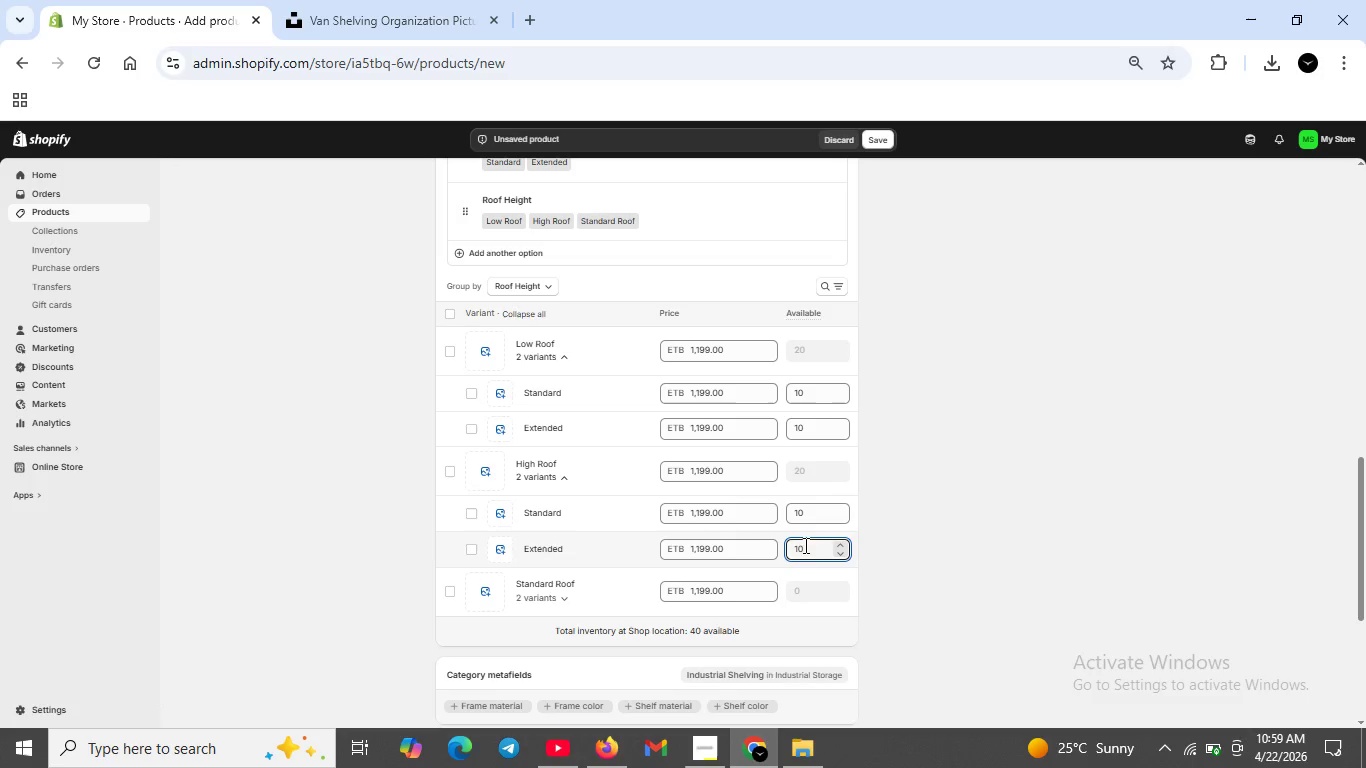 
scroll: coordinate [692, 513], scroll_direction: up, amount: 1.0
 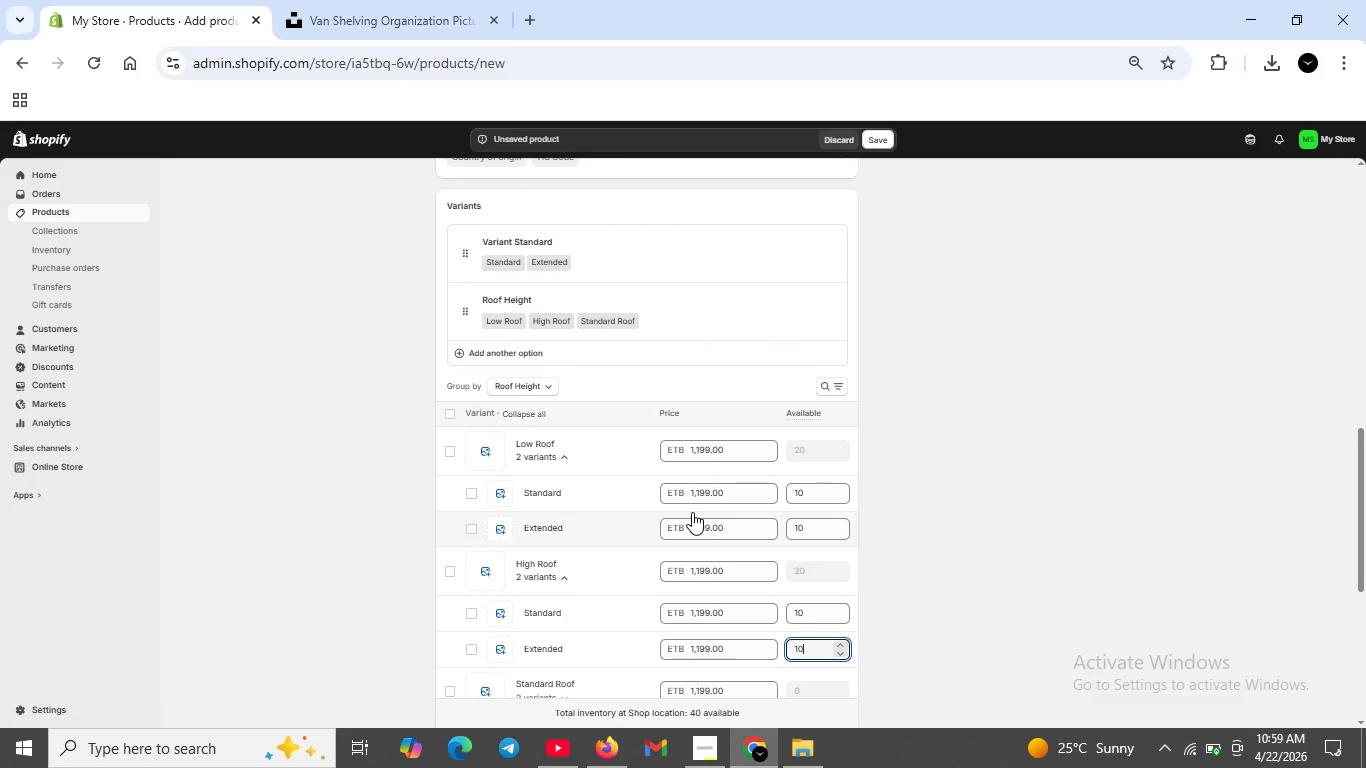 
scroll: coordinate [732, 516], scroll_direction: down, amount: 2.0
 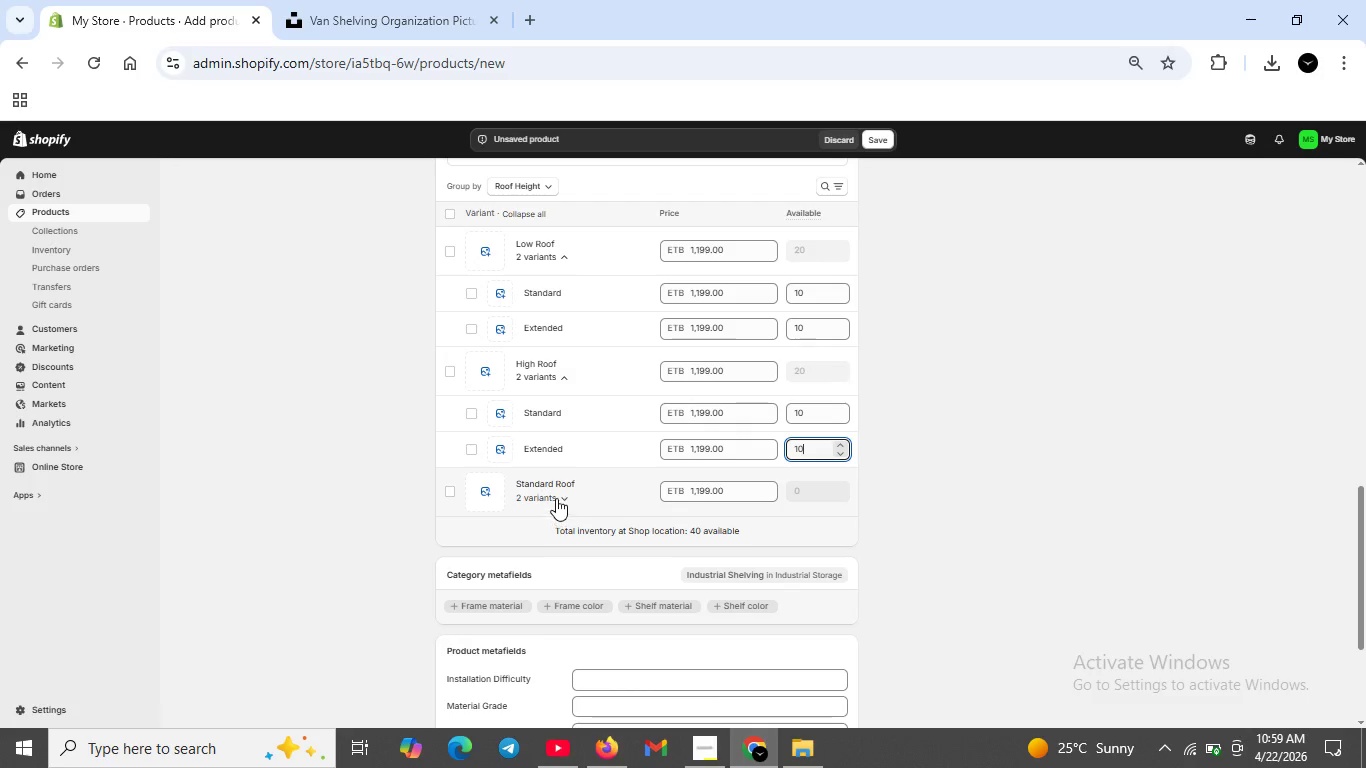 
left_click([556, 498])
 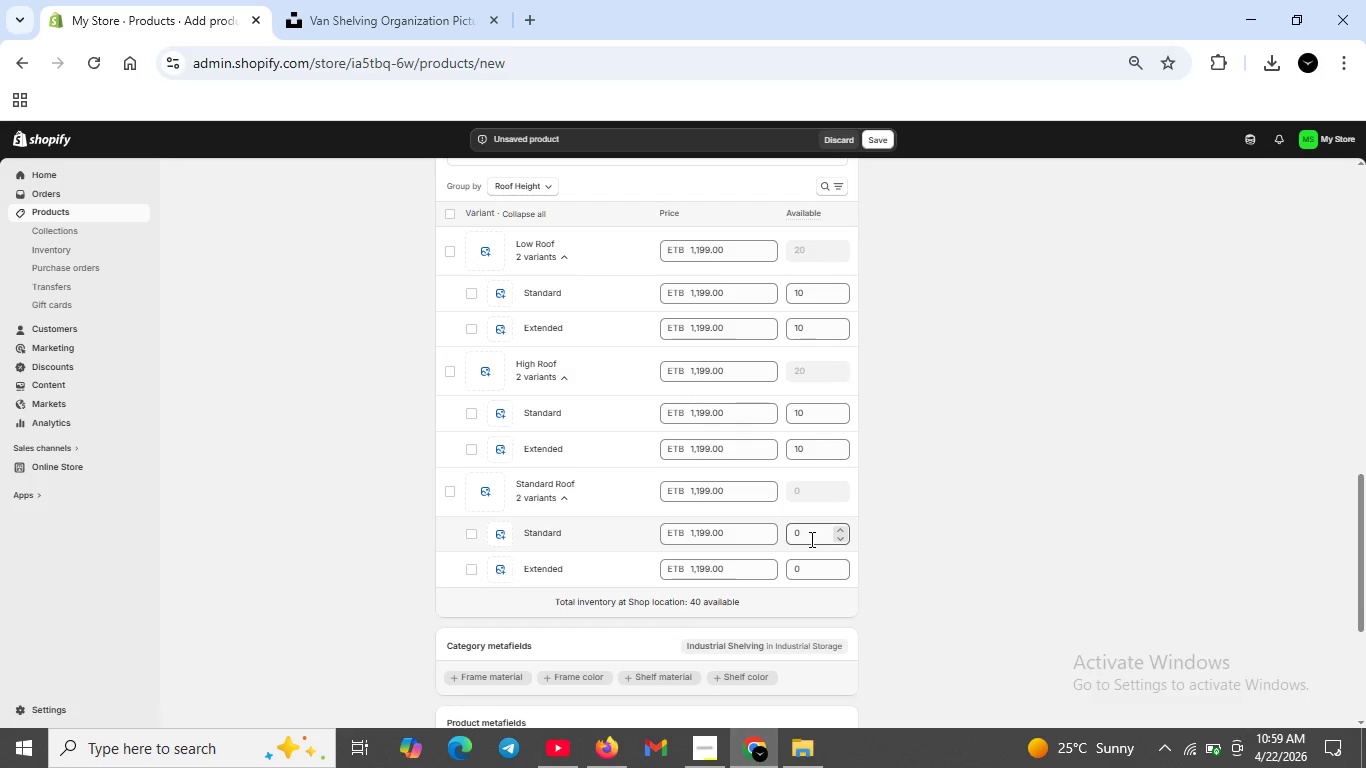 
scroll: coordinate [685, 525], scroll_direction: up, amount: 3.0
 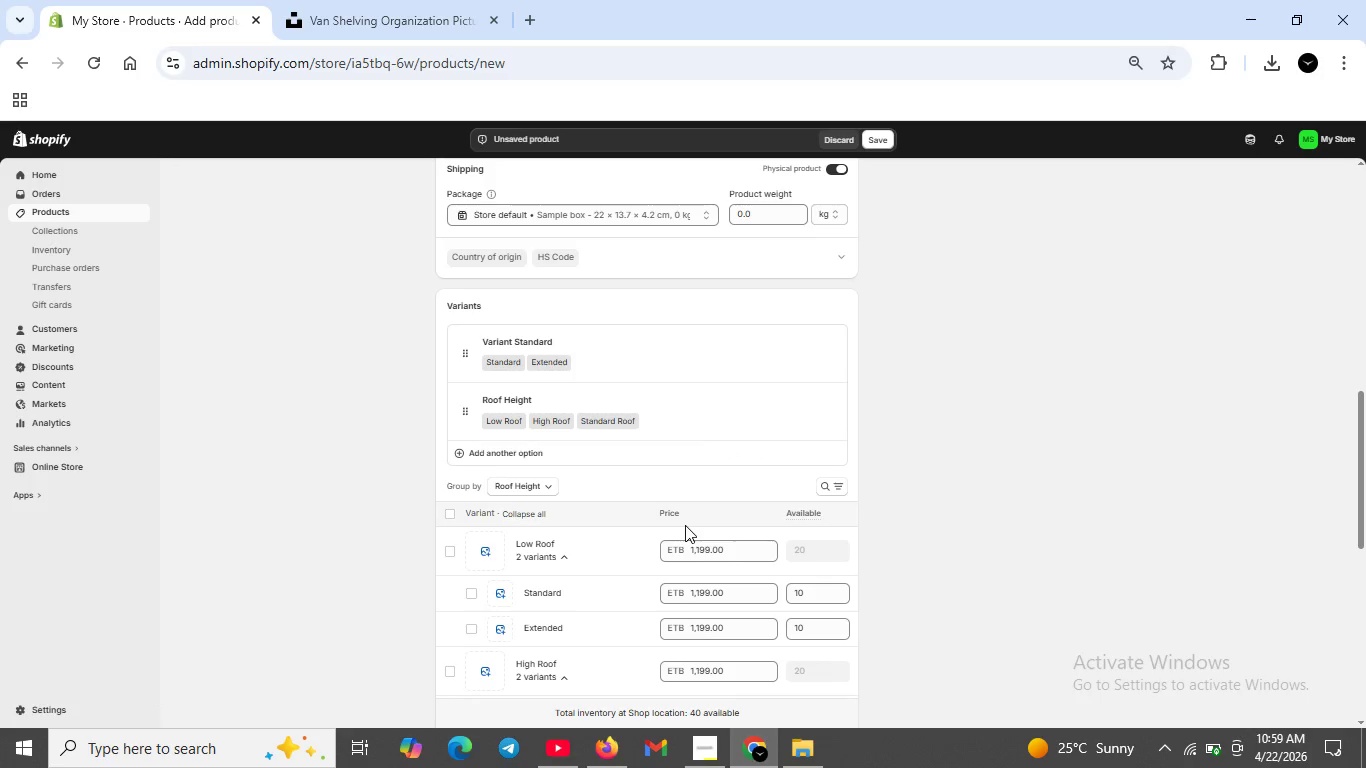 
scroll: coordinate [685, 525], scroll_direction: down, amount: 1.0
 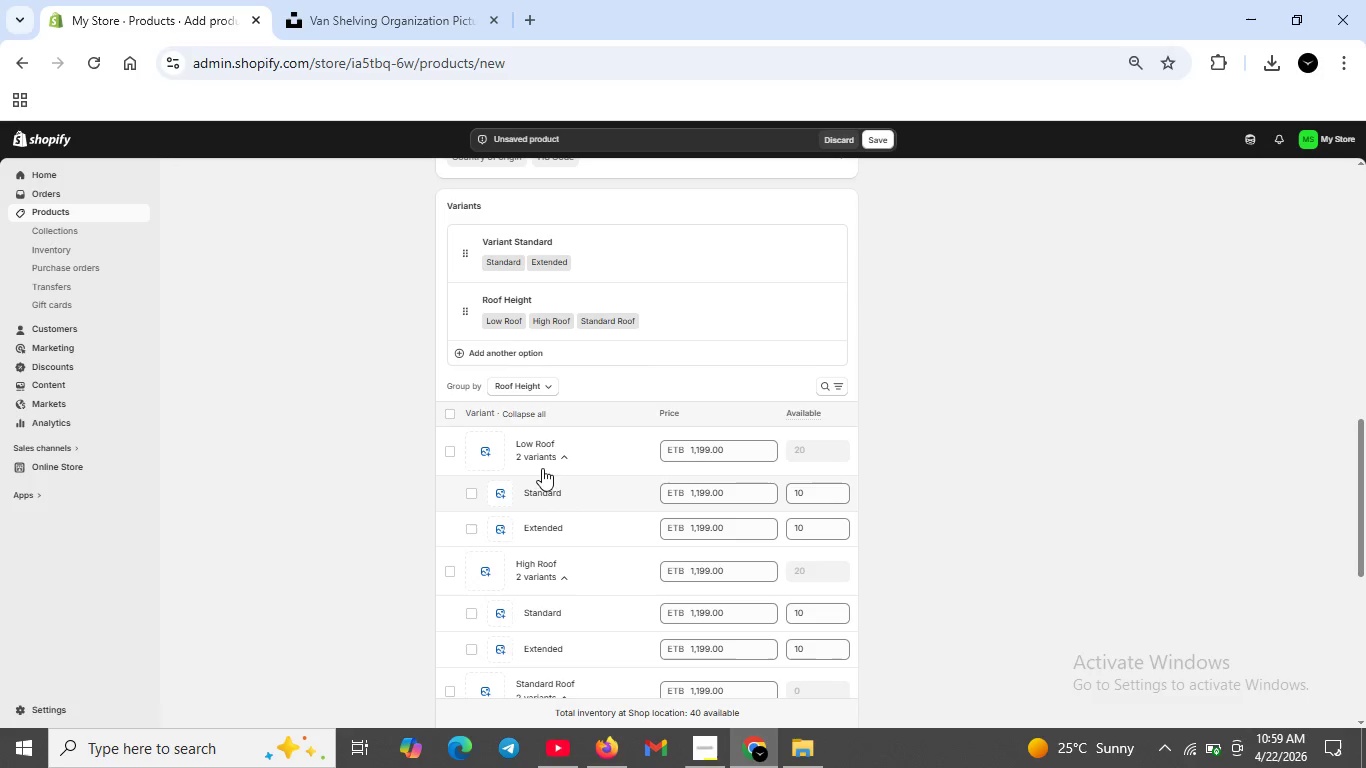 
left_click([539, 455])
 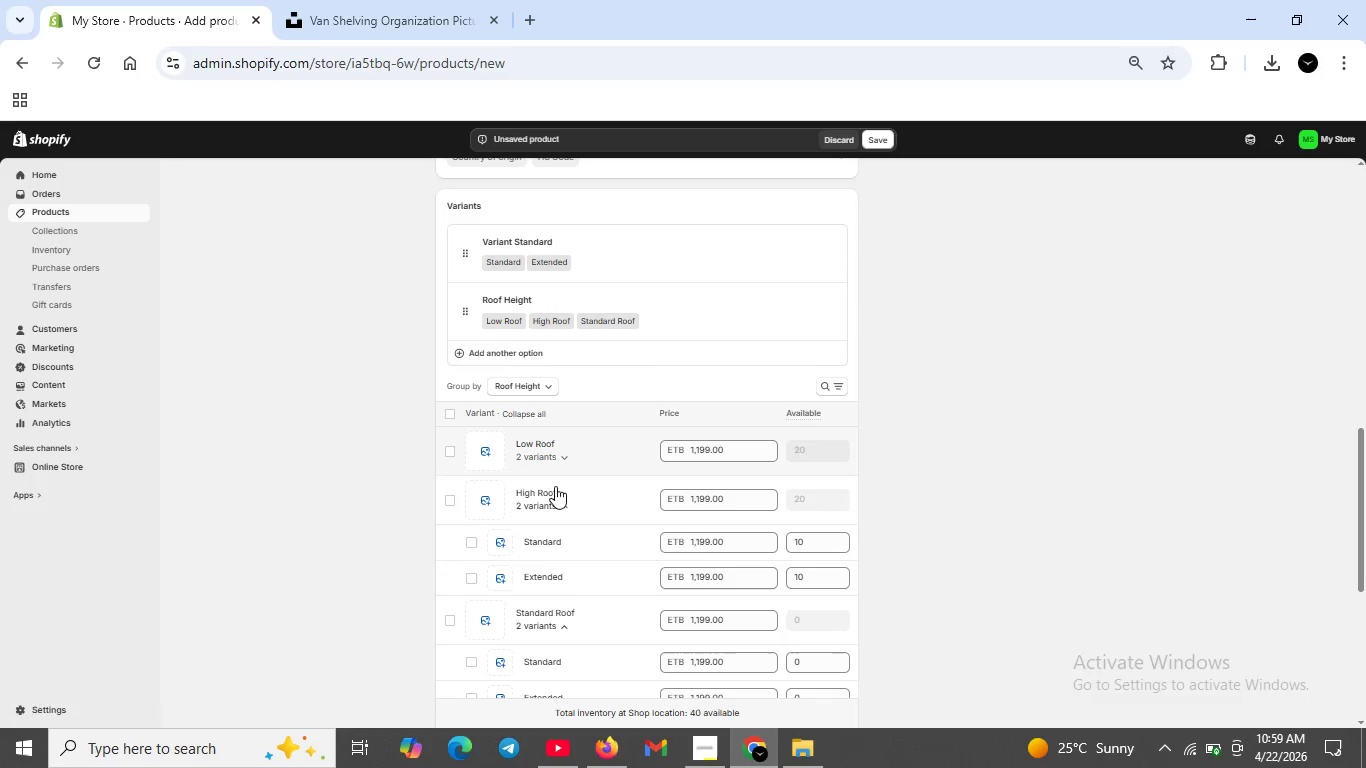 
left_click([553, 498])
 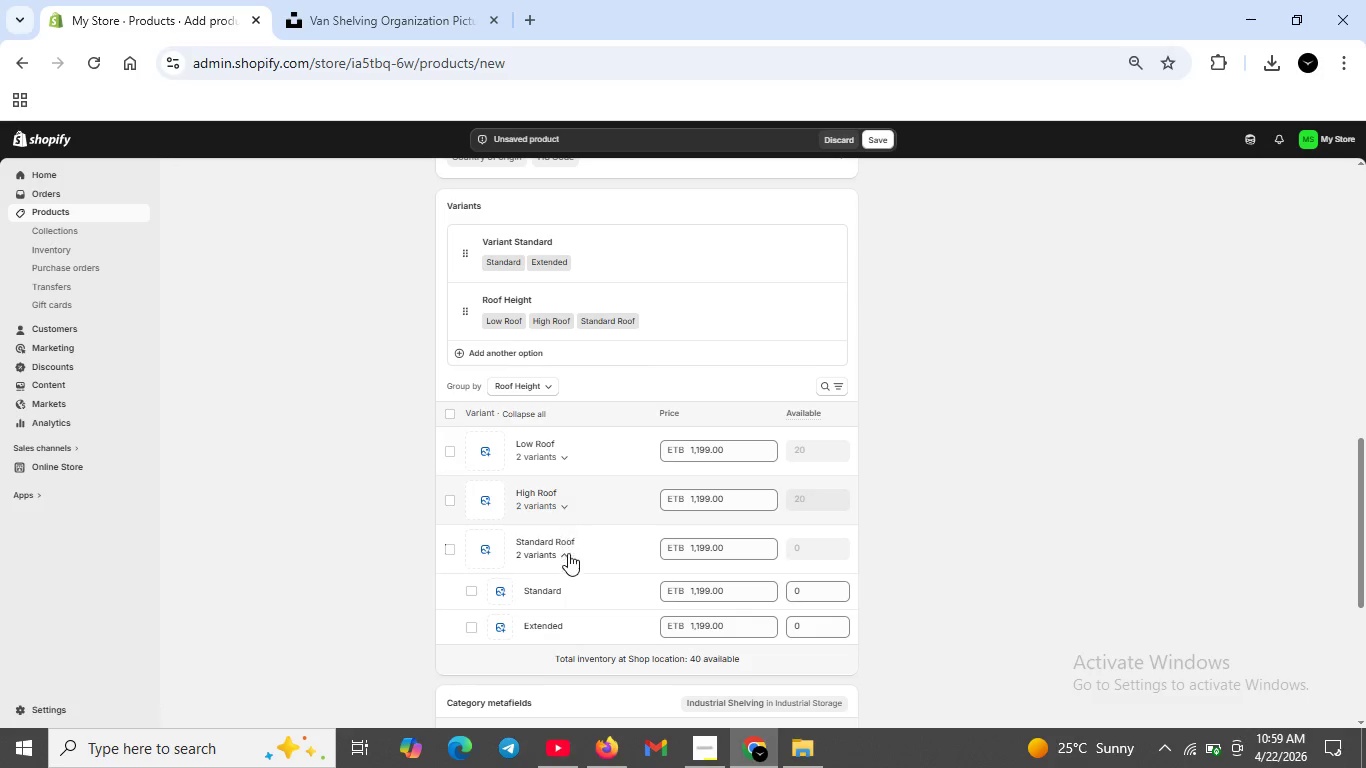 
mouse_move([555, 551])
 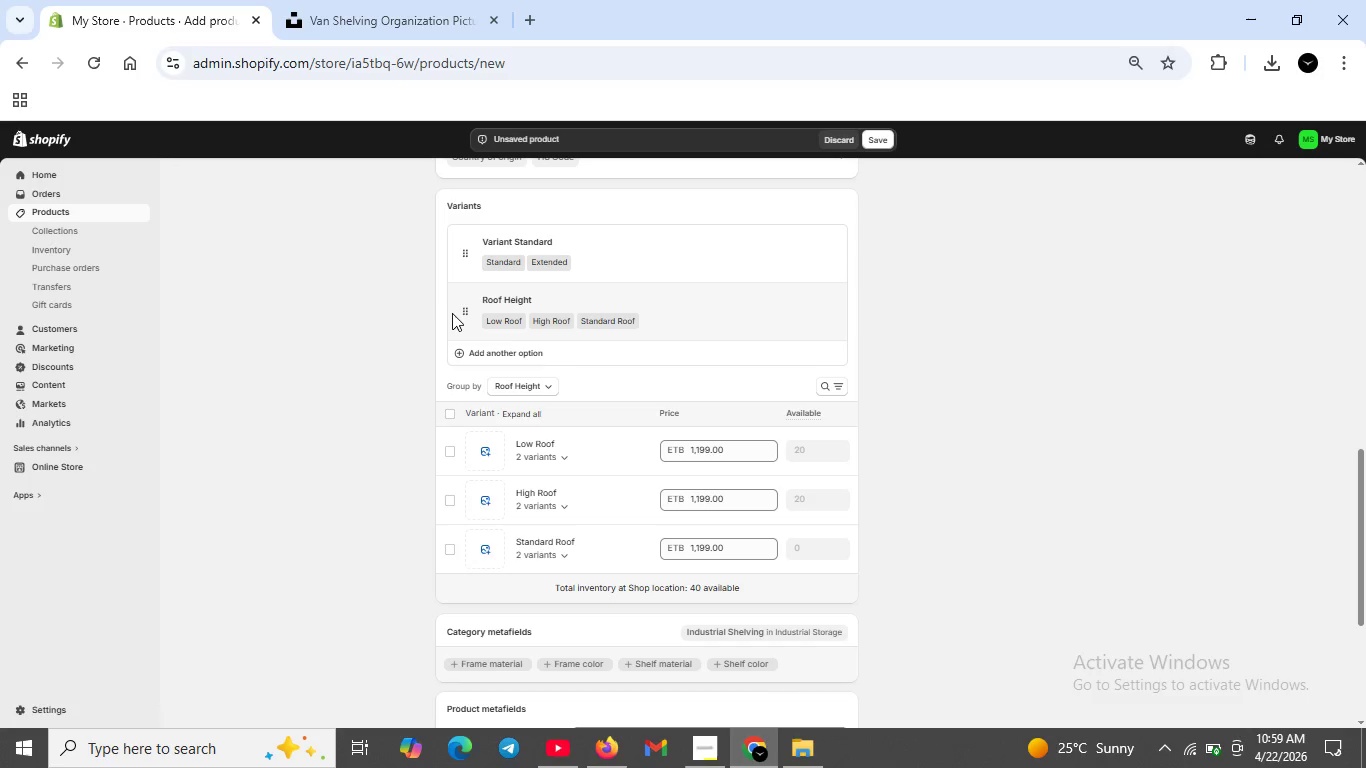 
wait(17.74)
 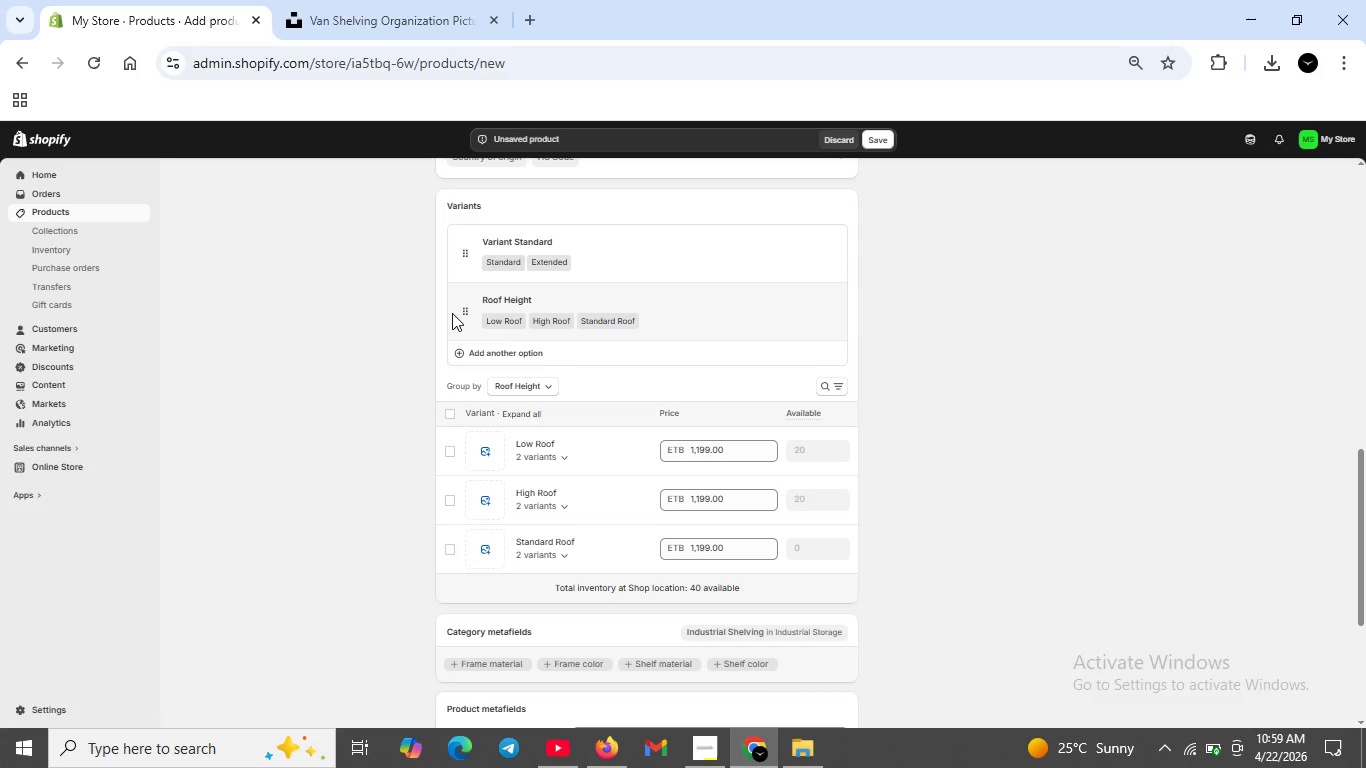 
left_click([875, 133])
 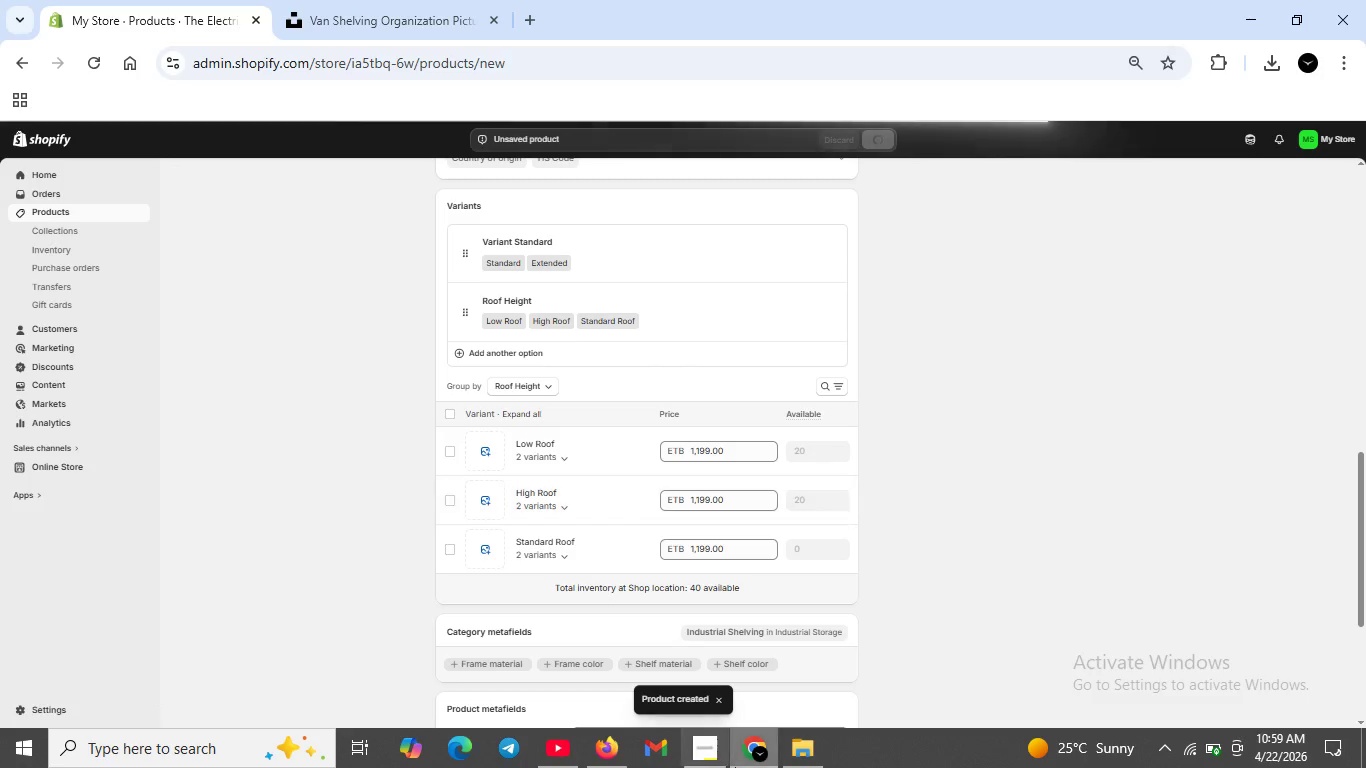 
wait(13.5)
 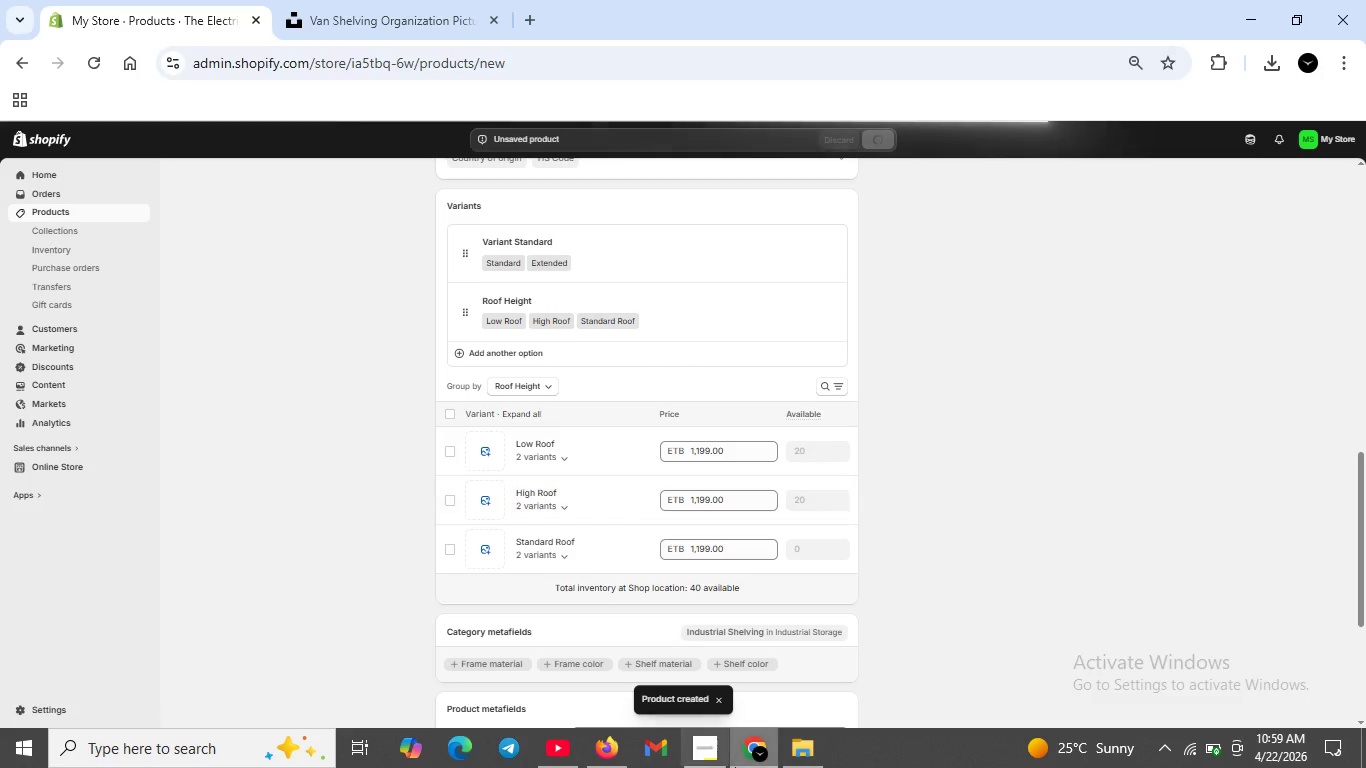 
scroll: coordinate [622, 536], scroll_direction: down, amount: 6.0
 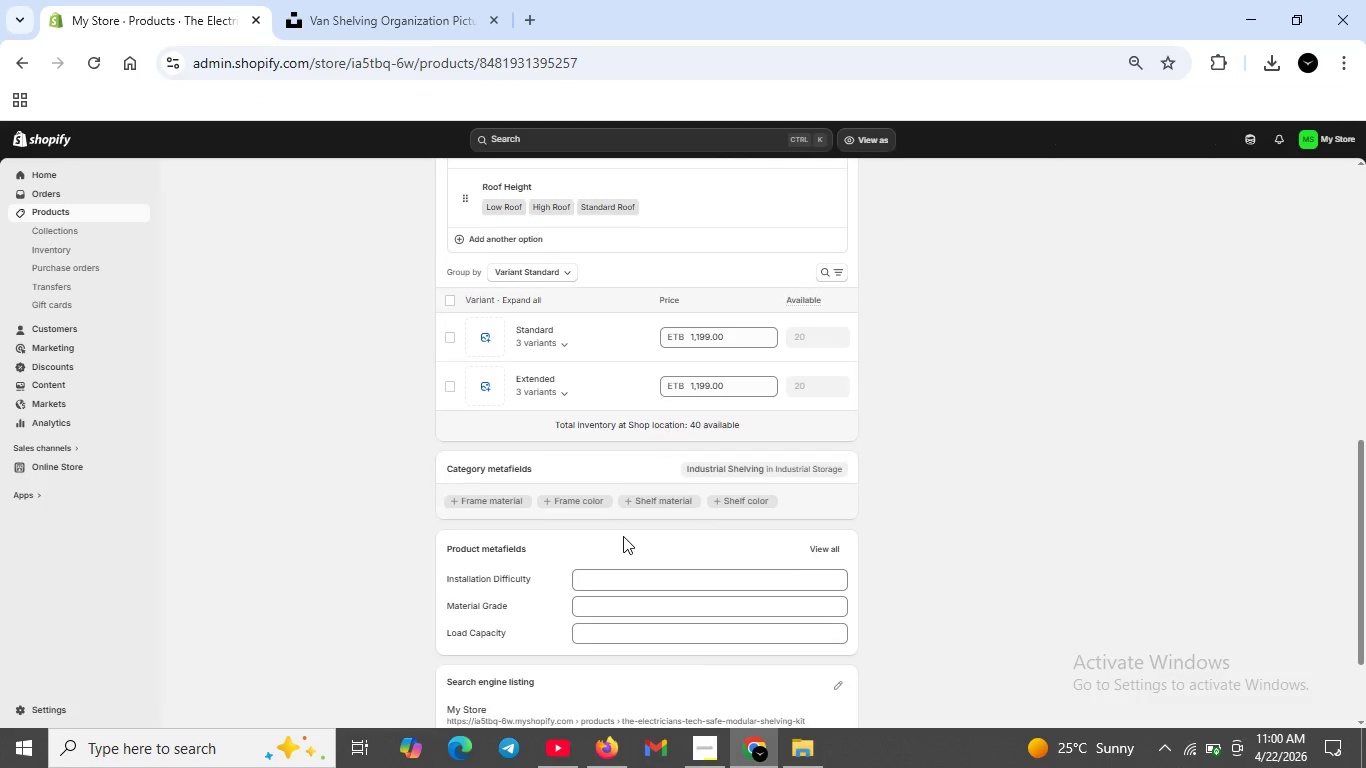 
scroll: coordinate [623, 536], scroll_direction: up, amount: 1.0
 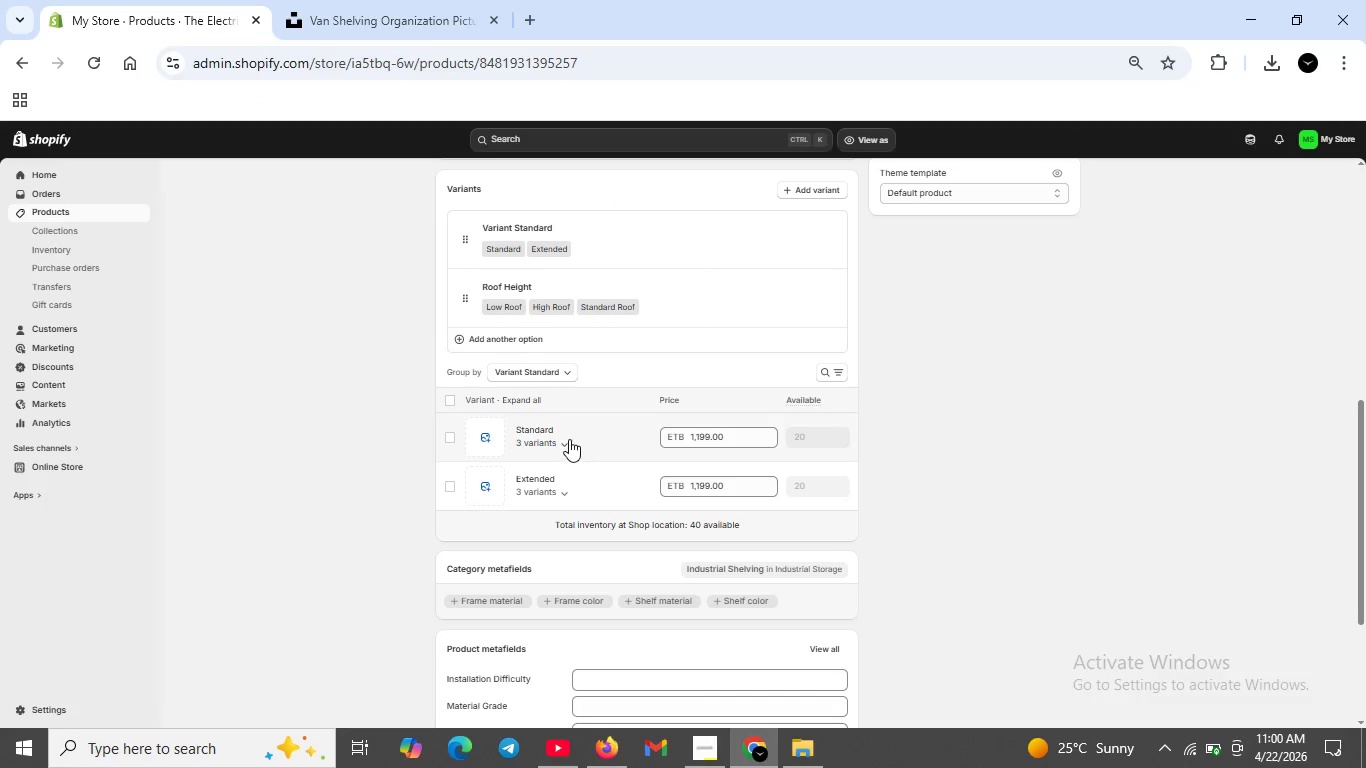 
left_click([567, 436])
 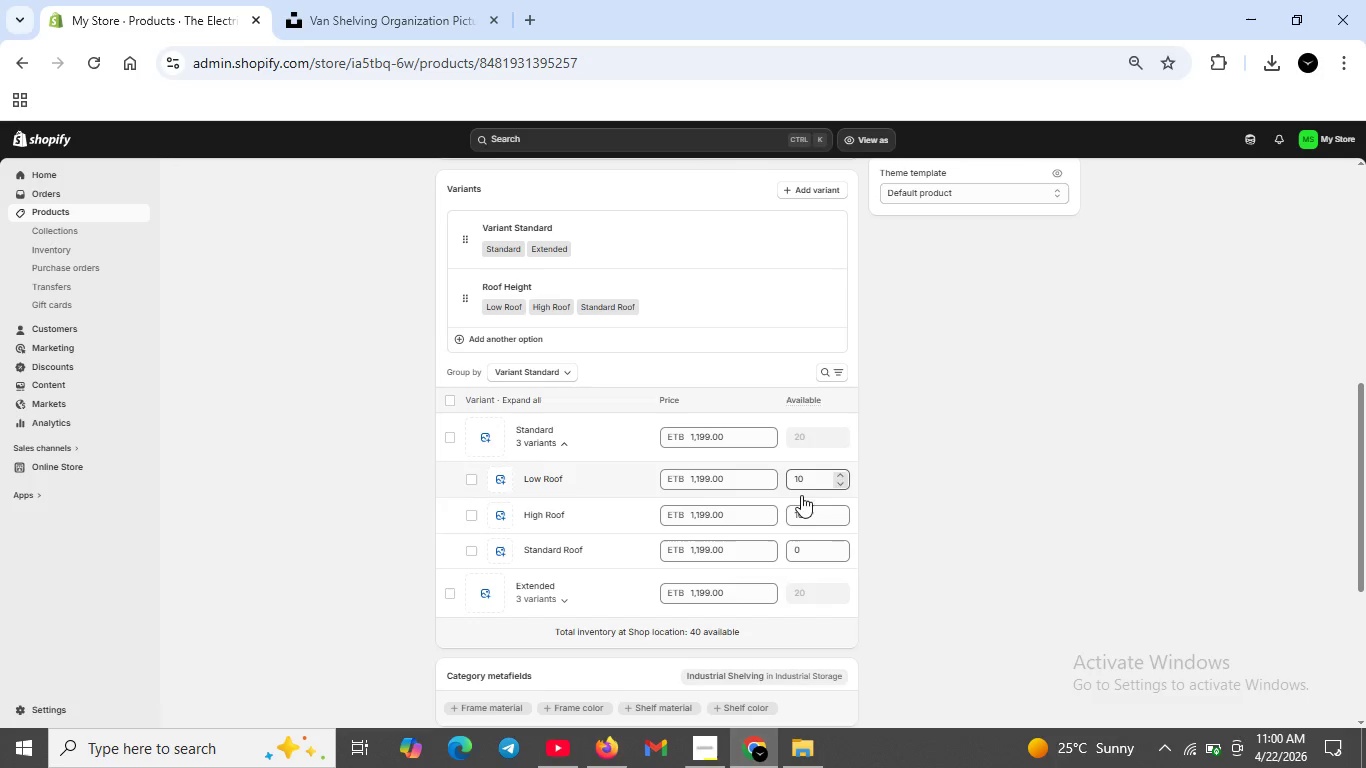 
left_click([817, 544])
 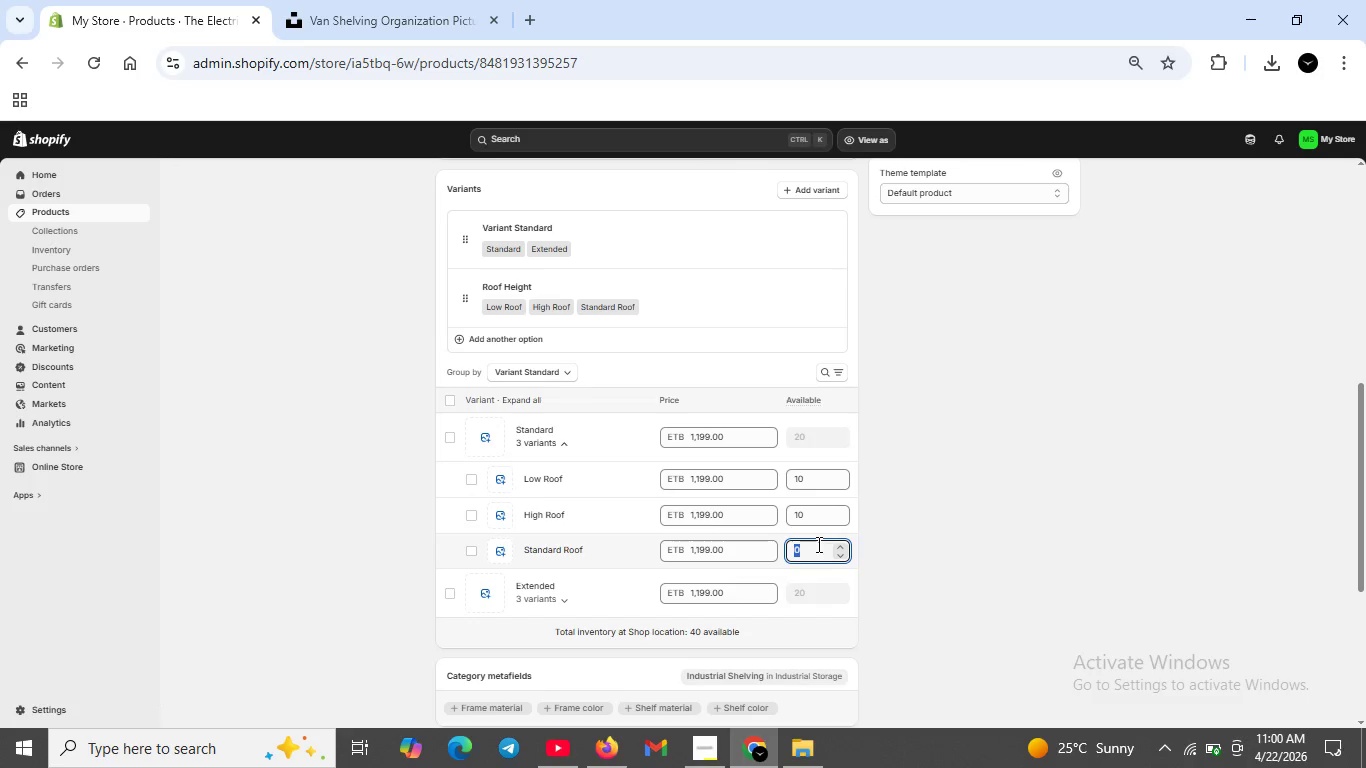 
key(Backspace)
type(10)
 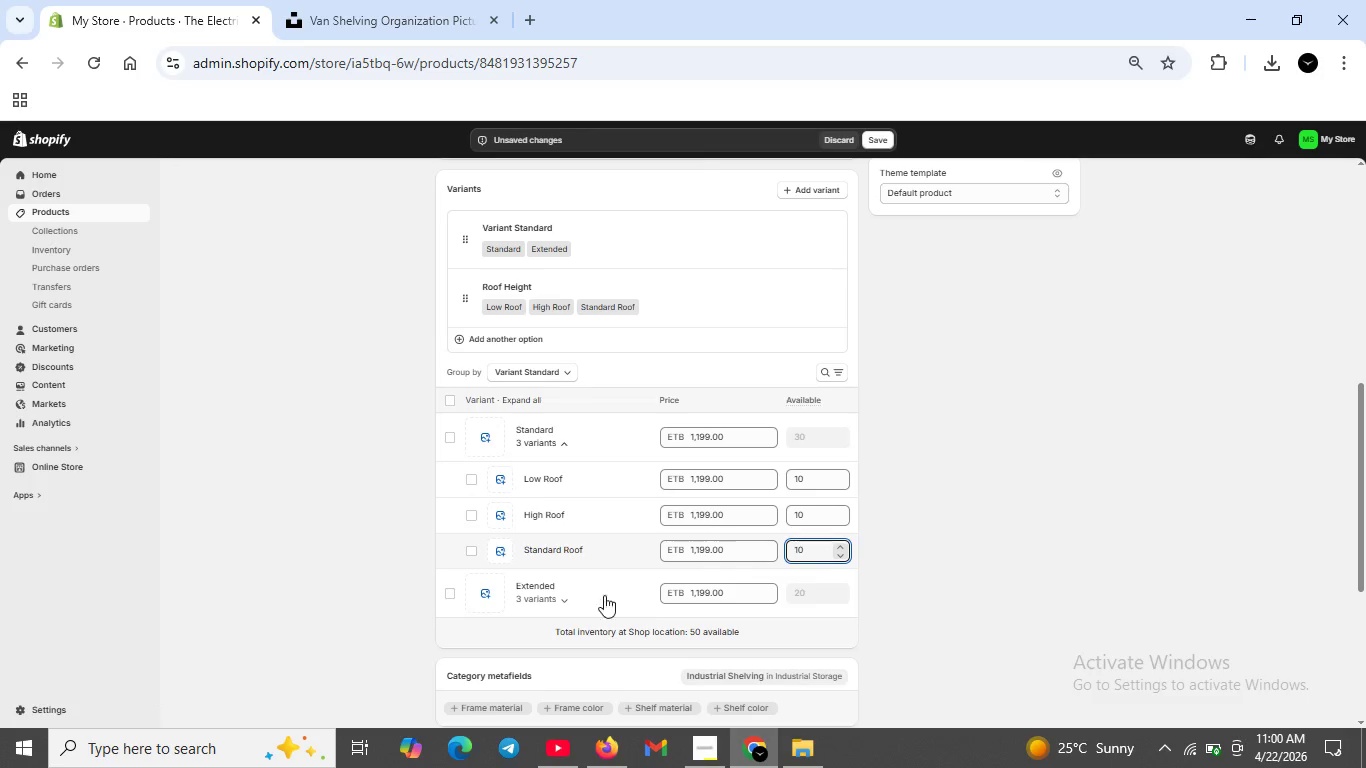 
left_click([530, 585])
 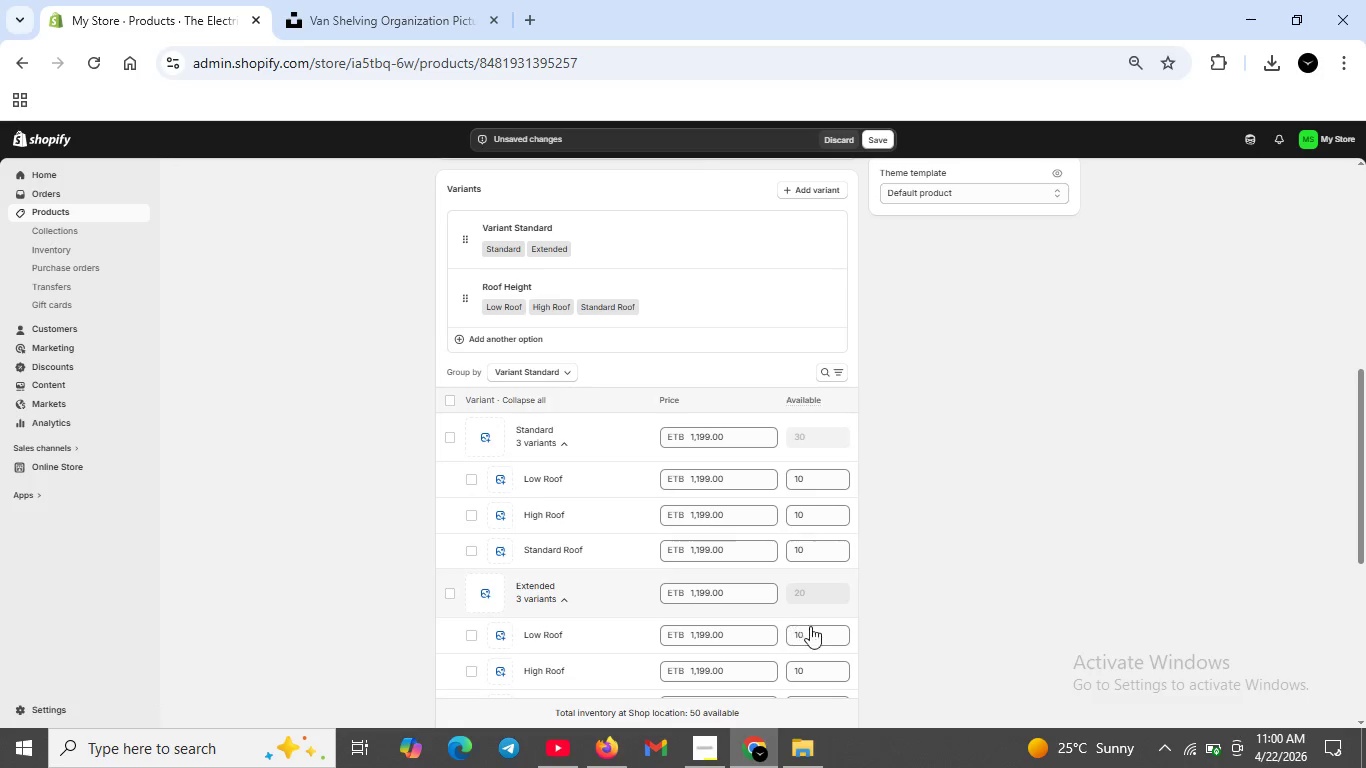 
left_click([812, 626])
 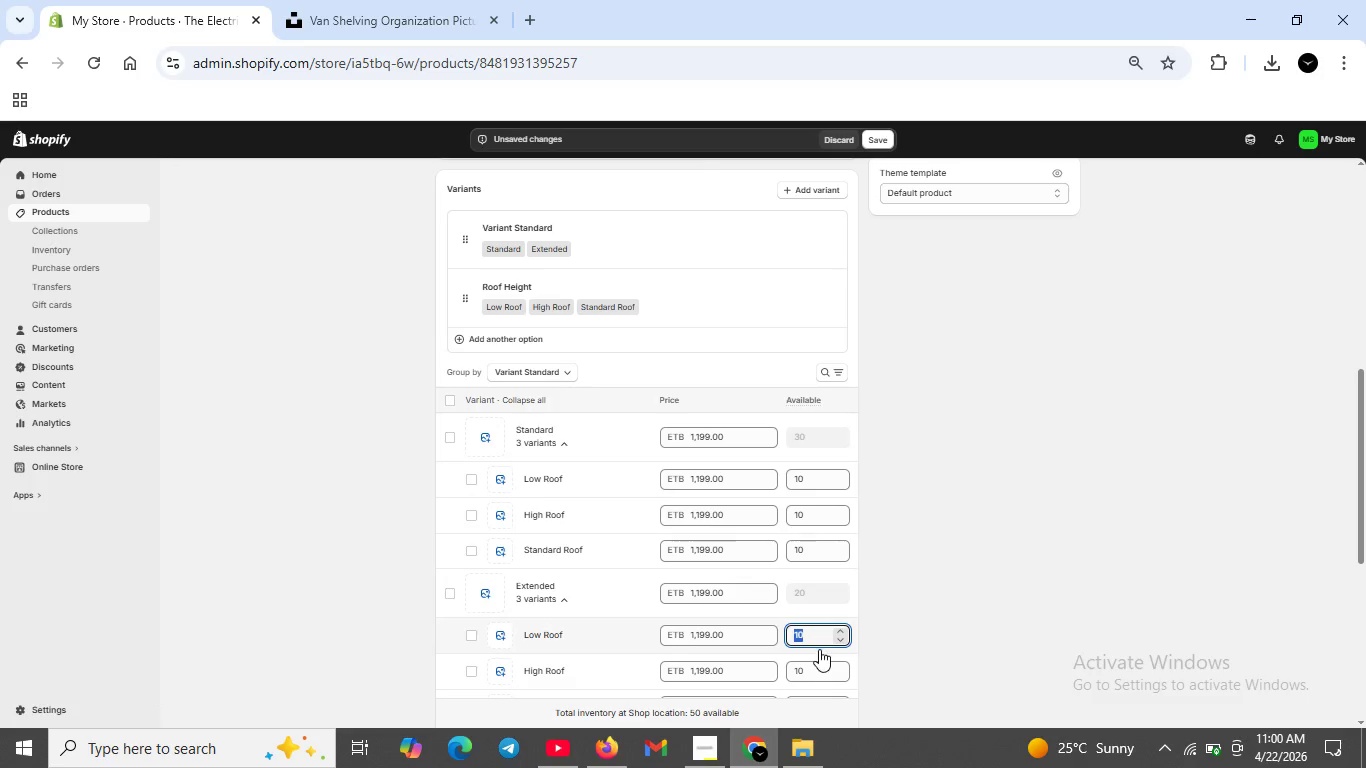 
scroll: coordinate [819, 649], scroll_direction: down, amount: 2.0
 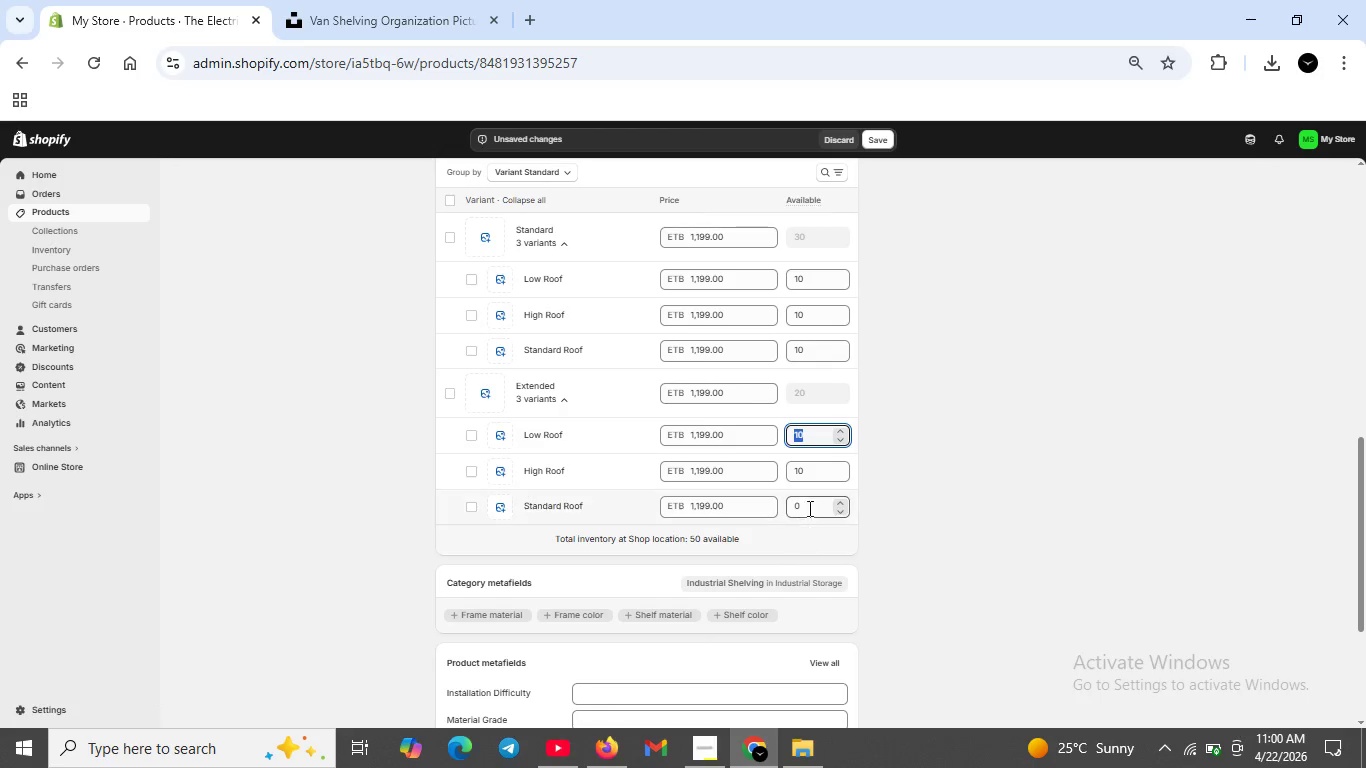 
left_click([810, 506])
 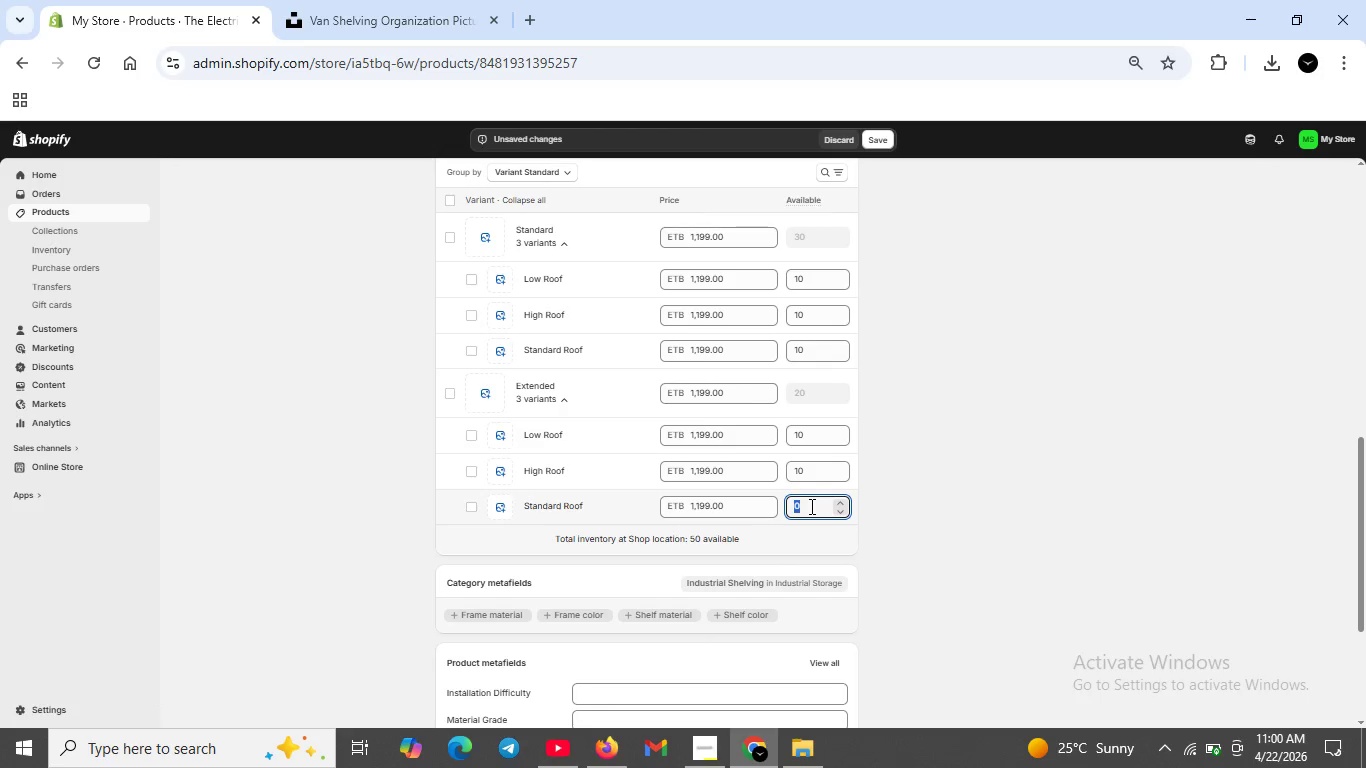 
key(Backspace)
type(10)
 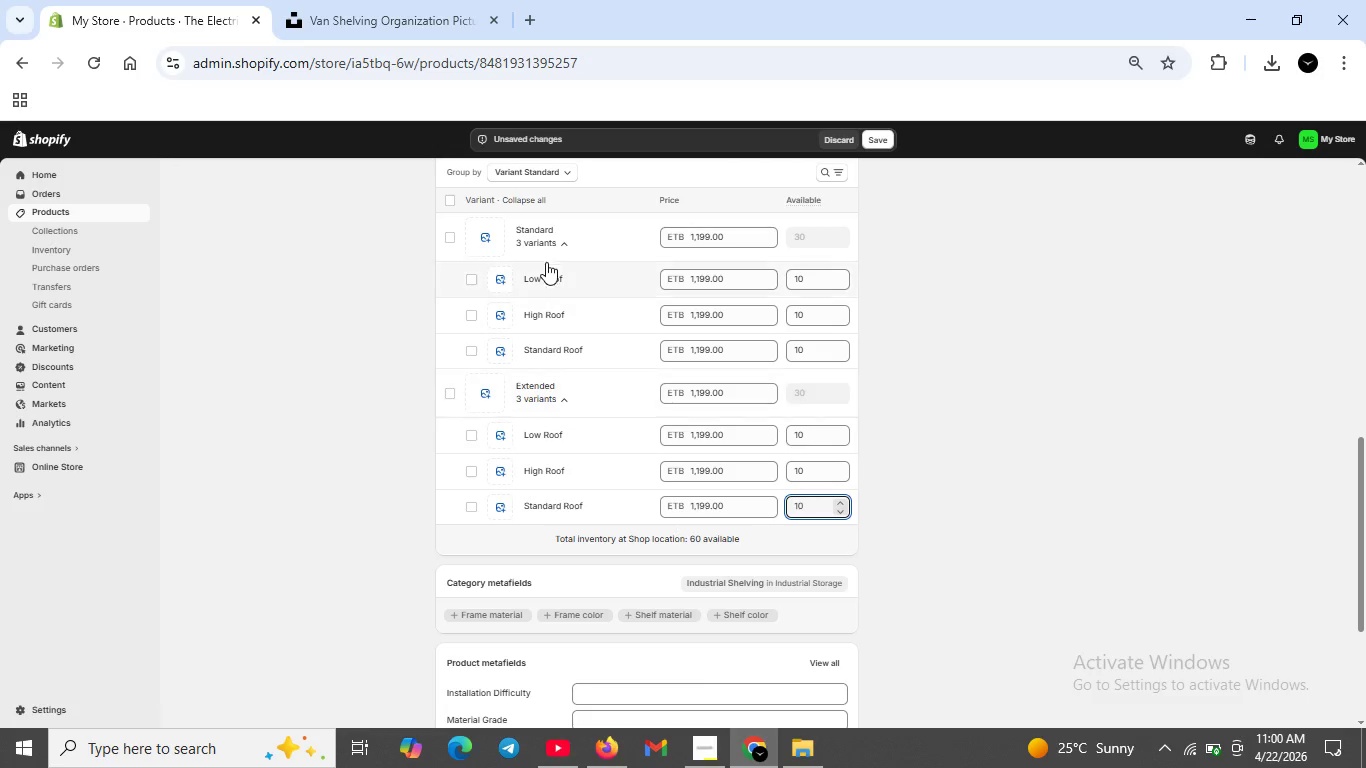 
left_click([547, 276])
 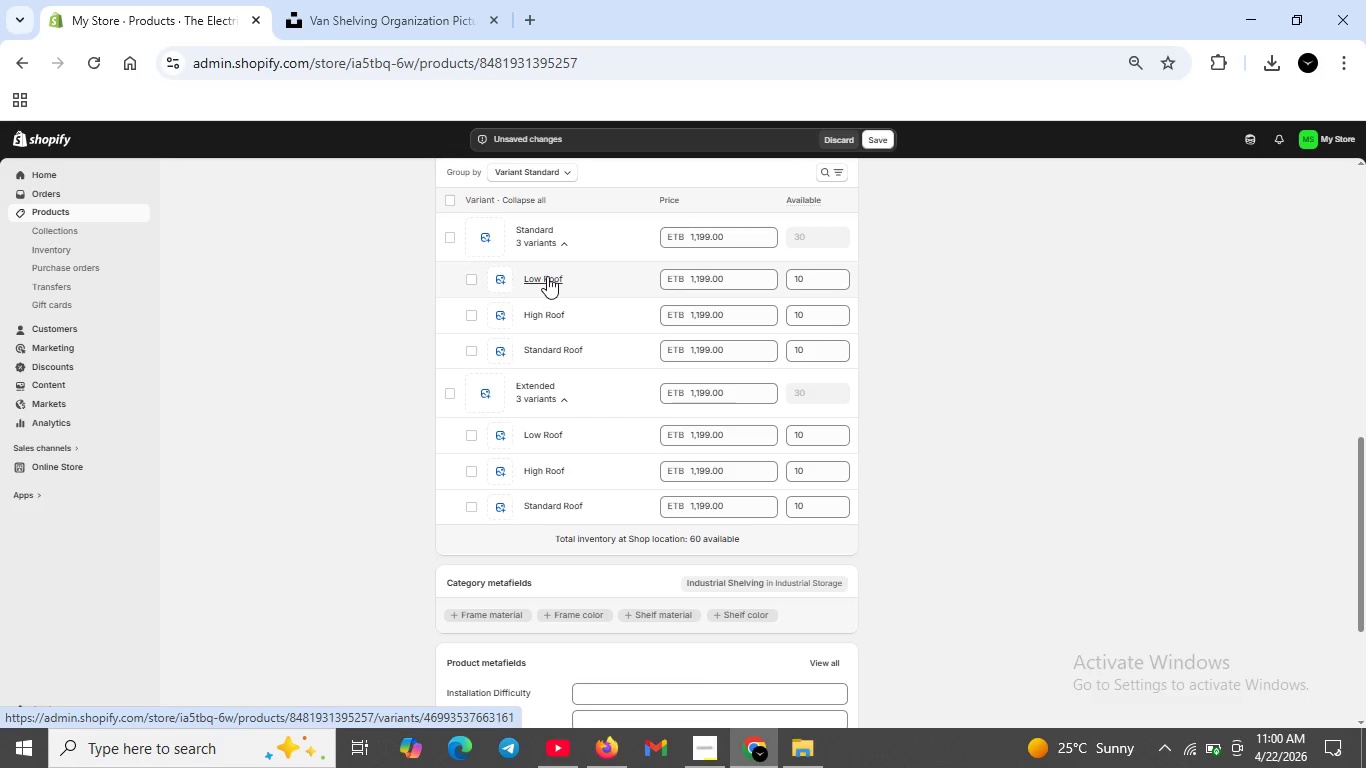 
wait(7.89)
 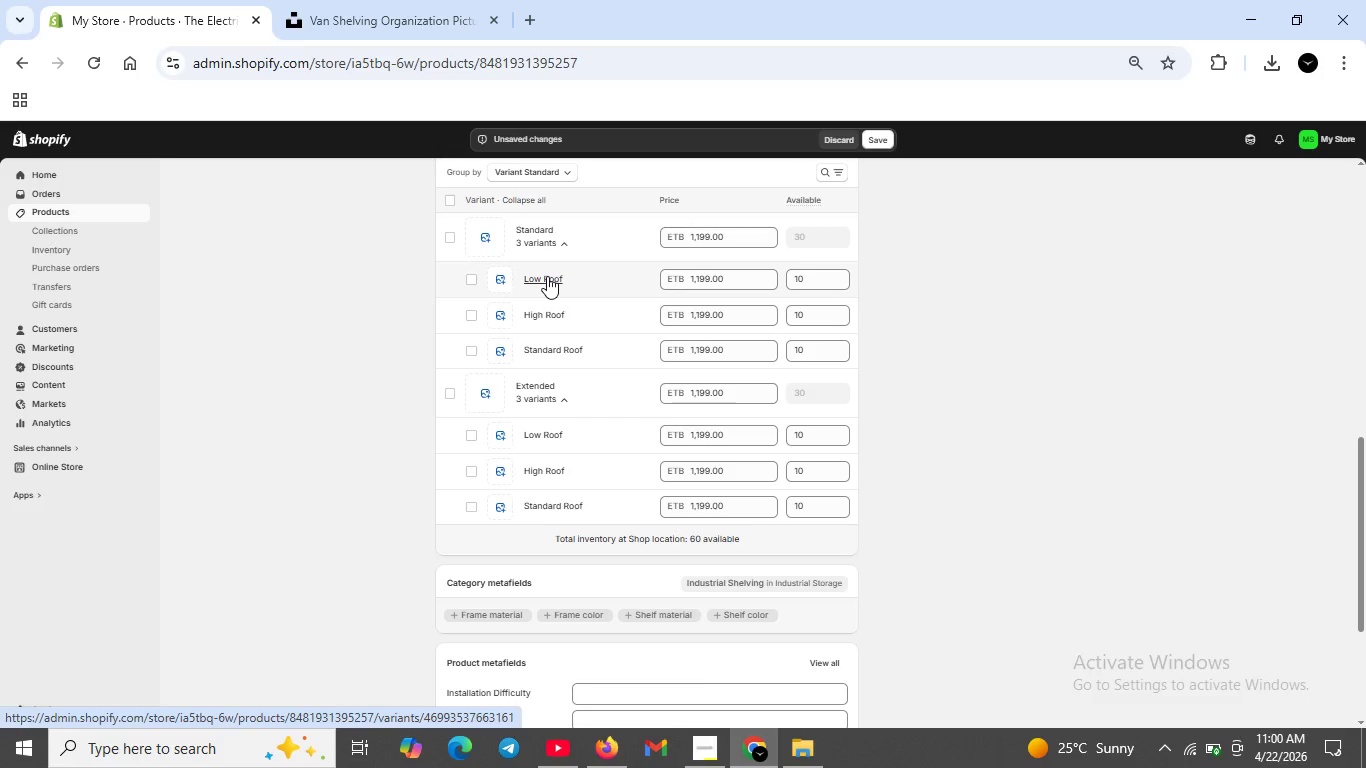 
left_click([552, 277])
 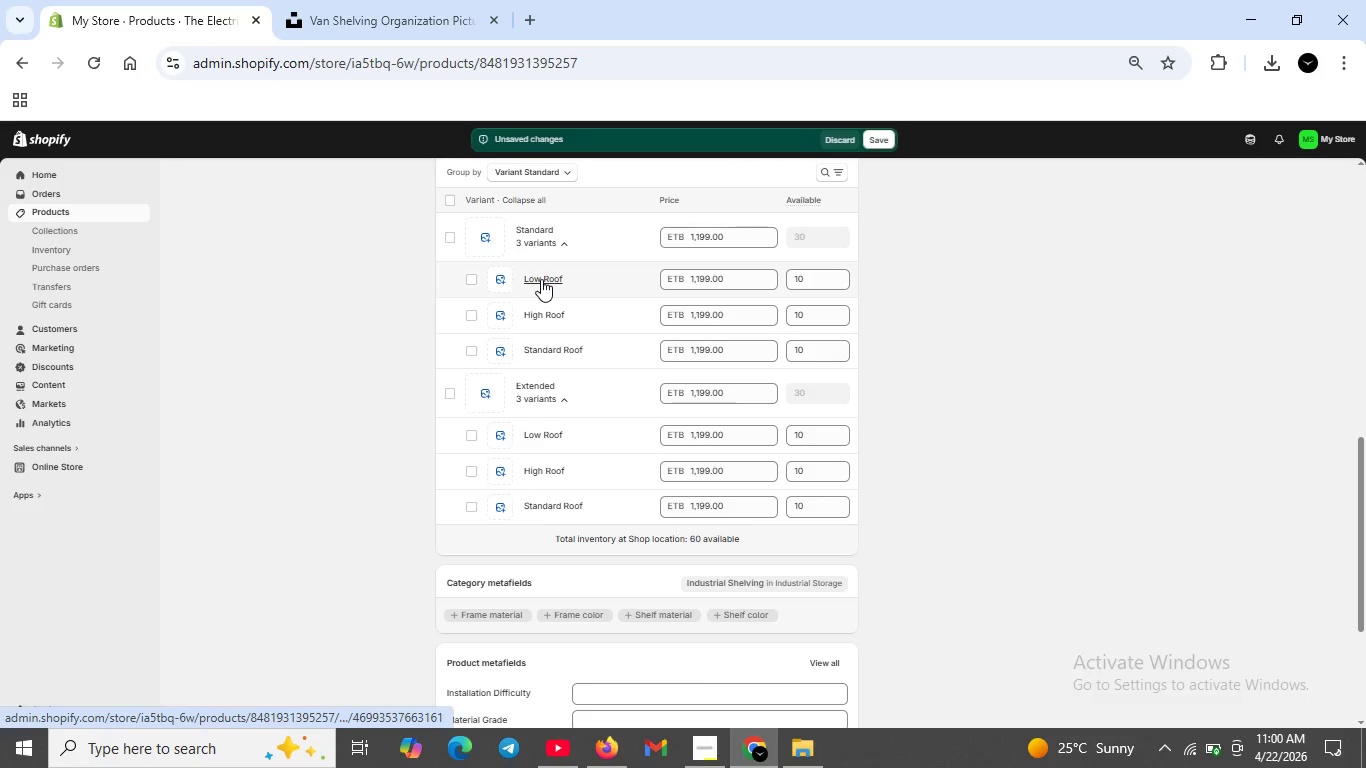 
wait(6.41)
 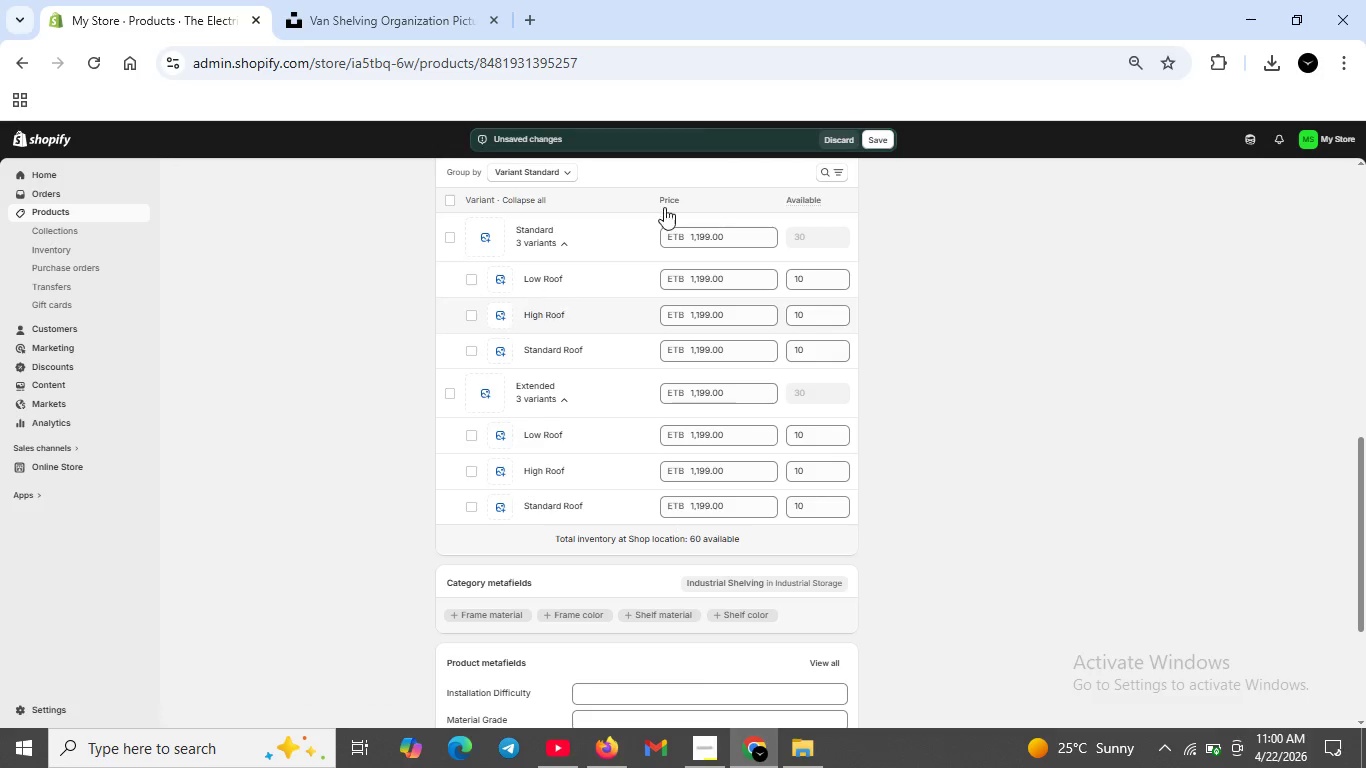 
left_click([884, 134])
 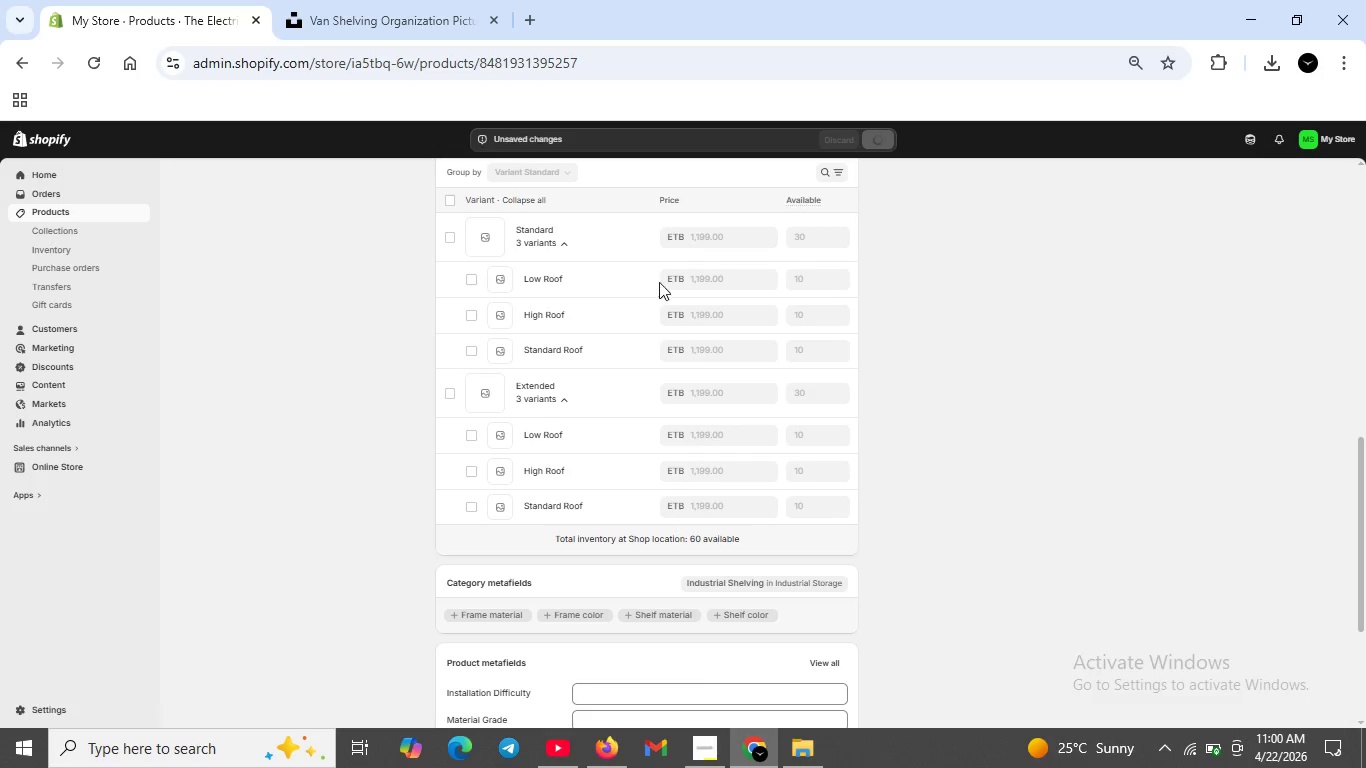 
left_click([550, 276])
 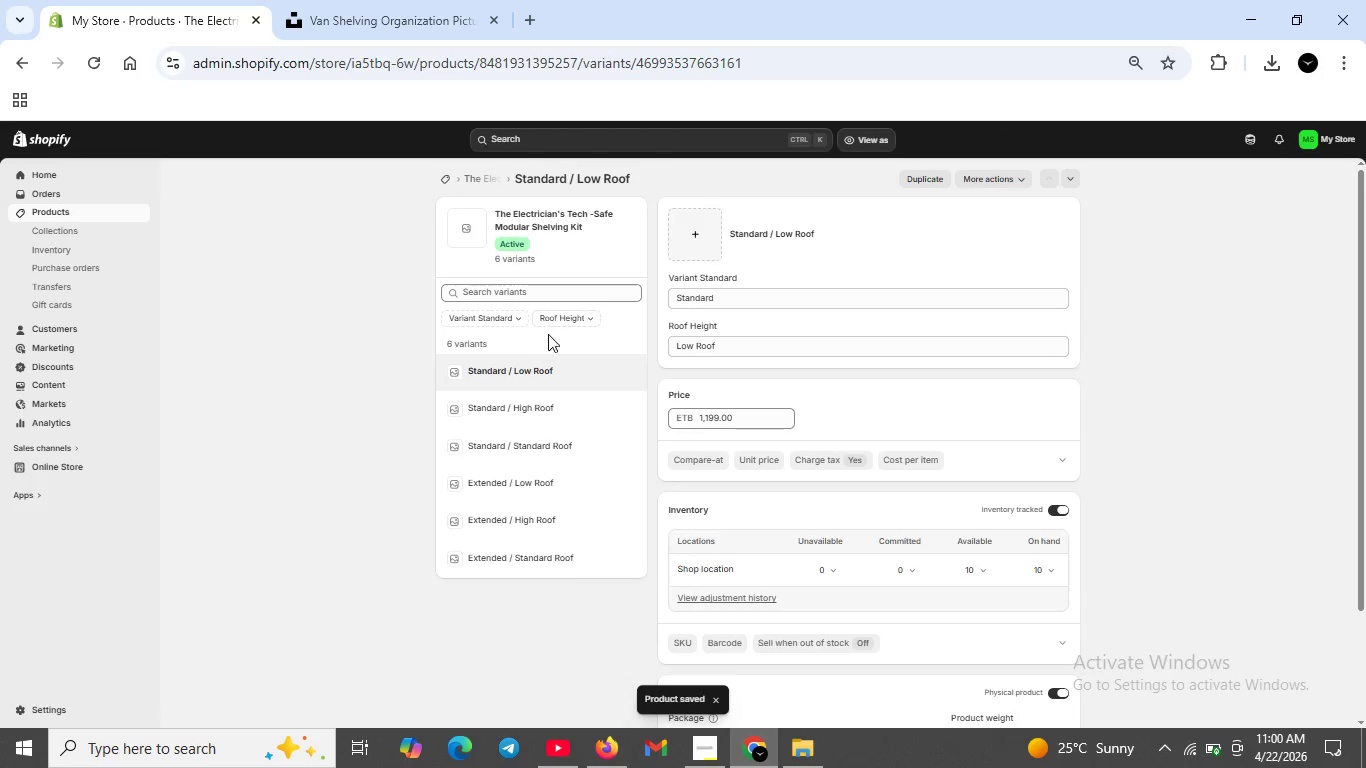 
wait(7.97)
 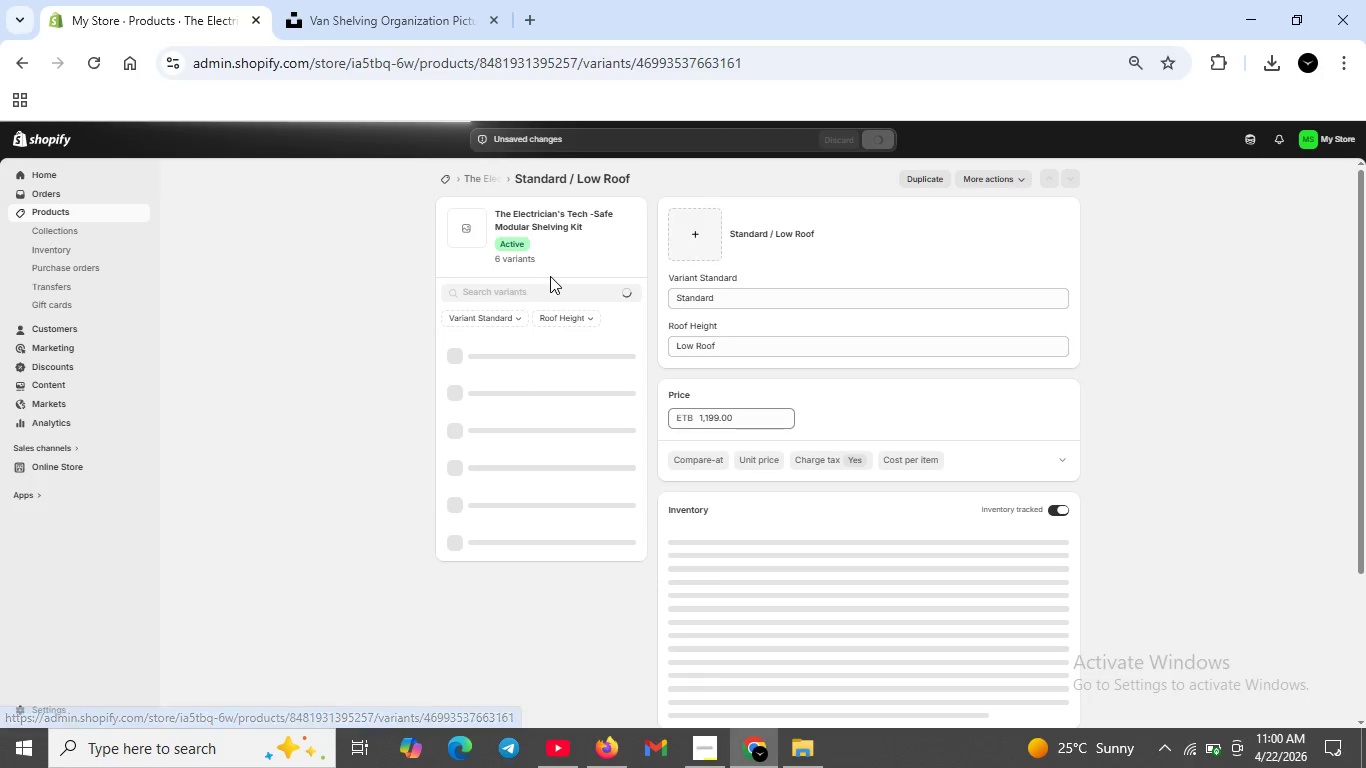 
scroll: coordinate [721, 518], scroll_direction: down, amount: 1.0
 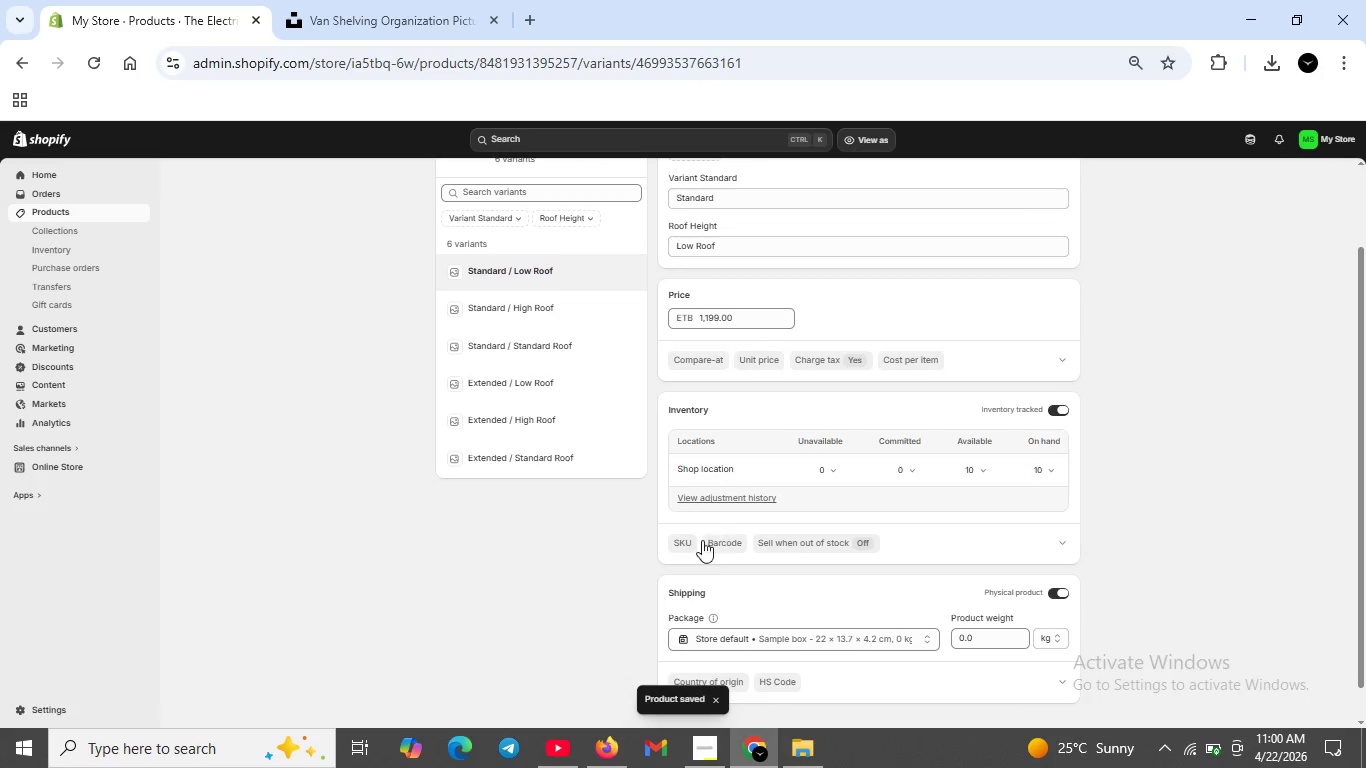 
mouse_move([699, 565])
 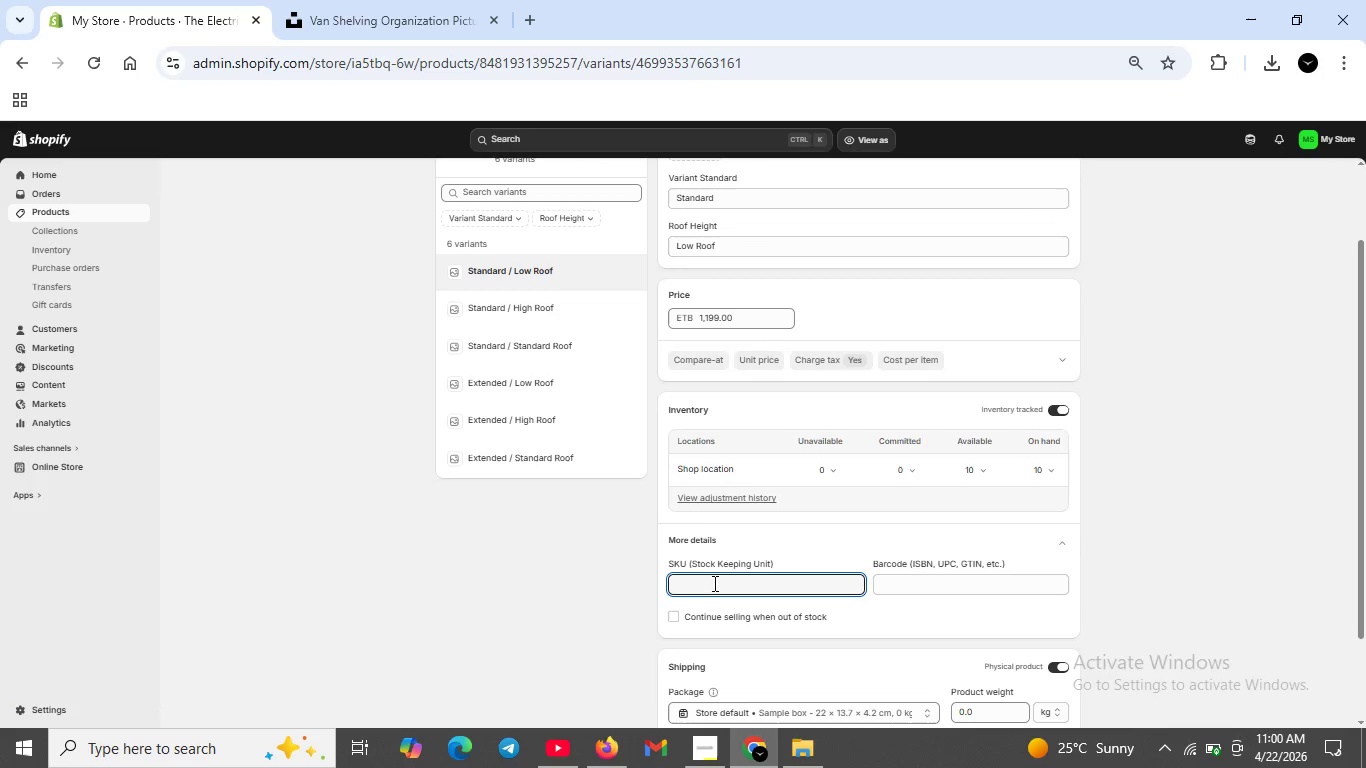 
left_click([713, 583])
 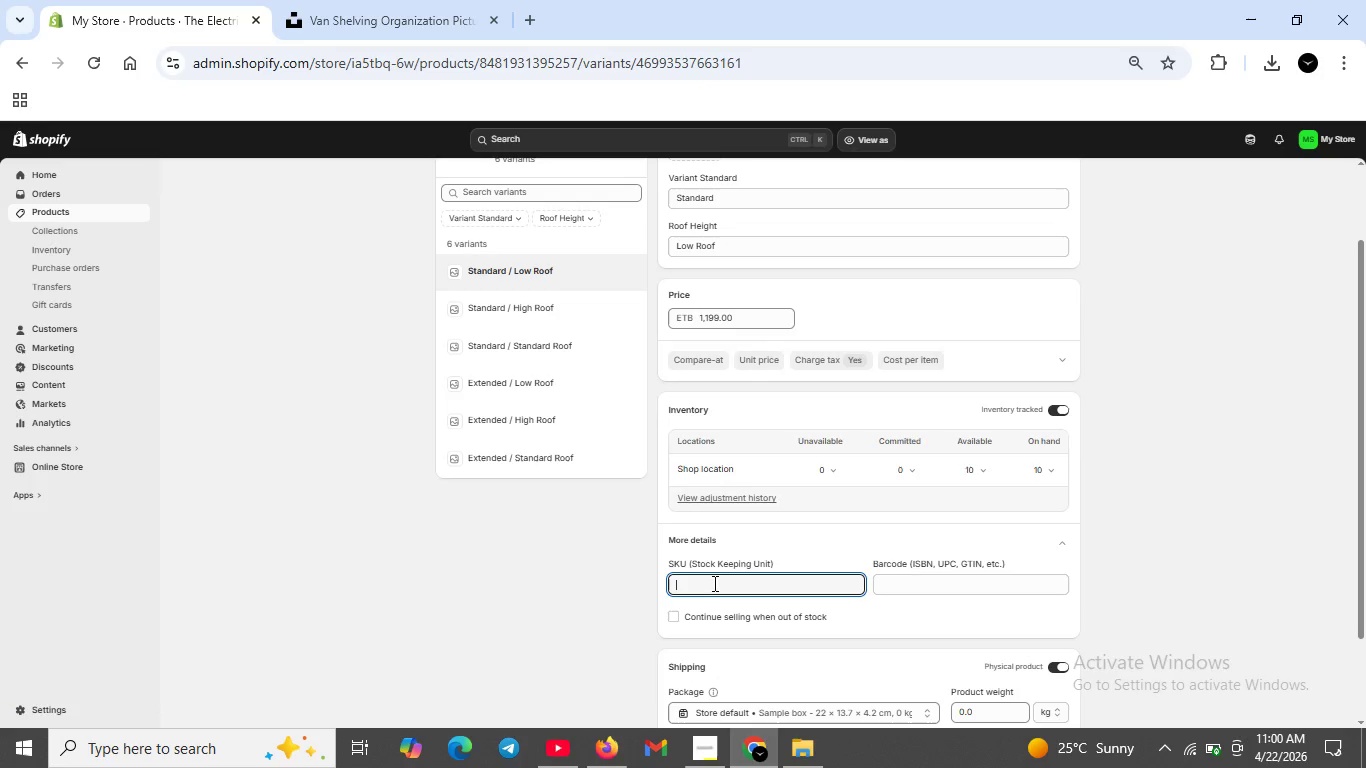 
type(VOP-ELEC-STD LOW)
 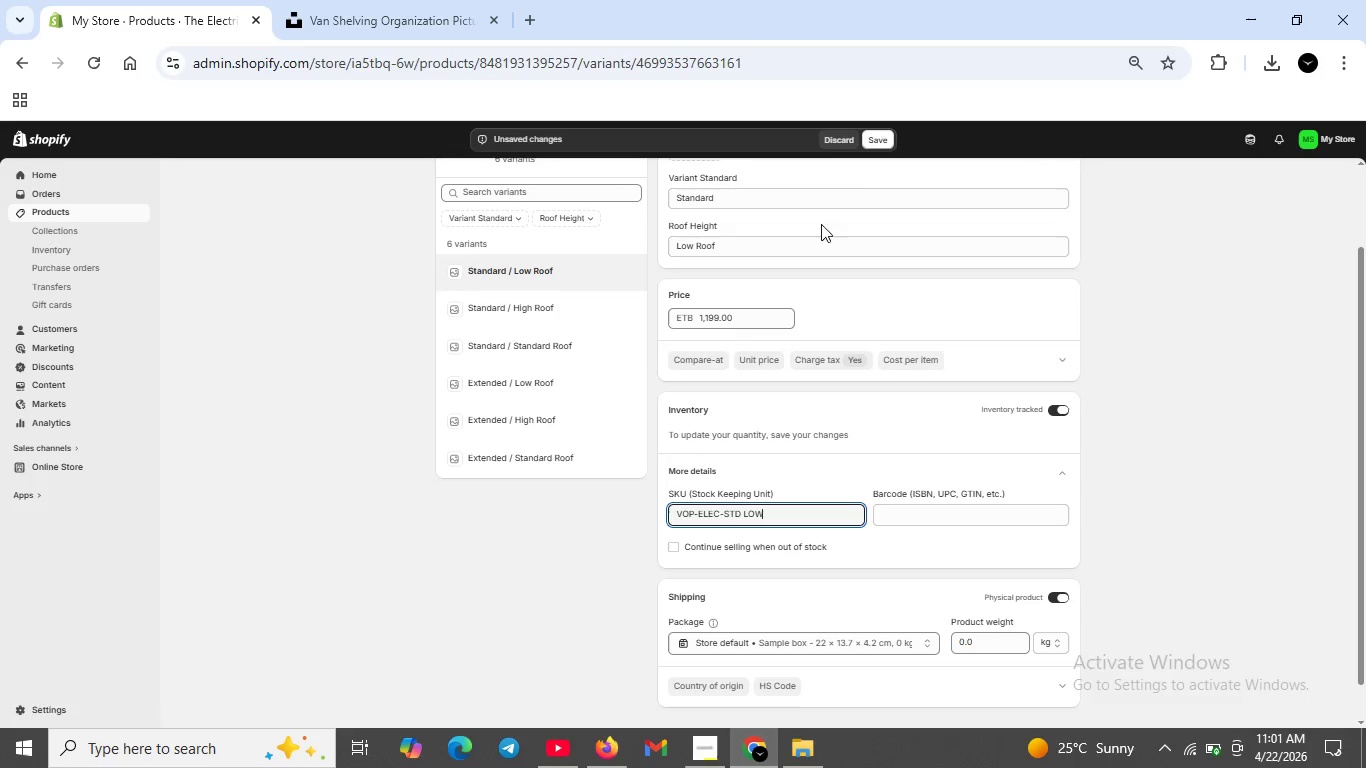 
left_click([874, 136])
 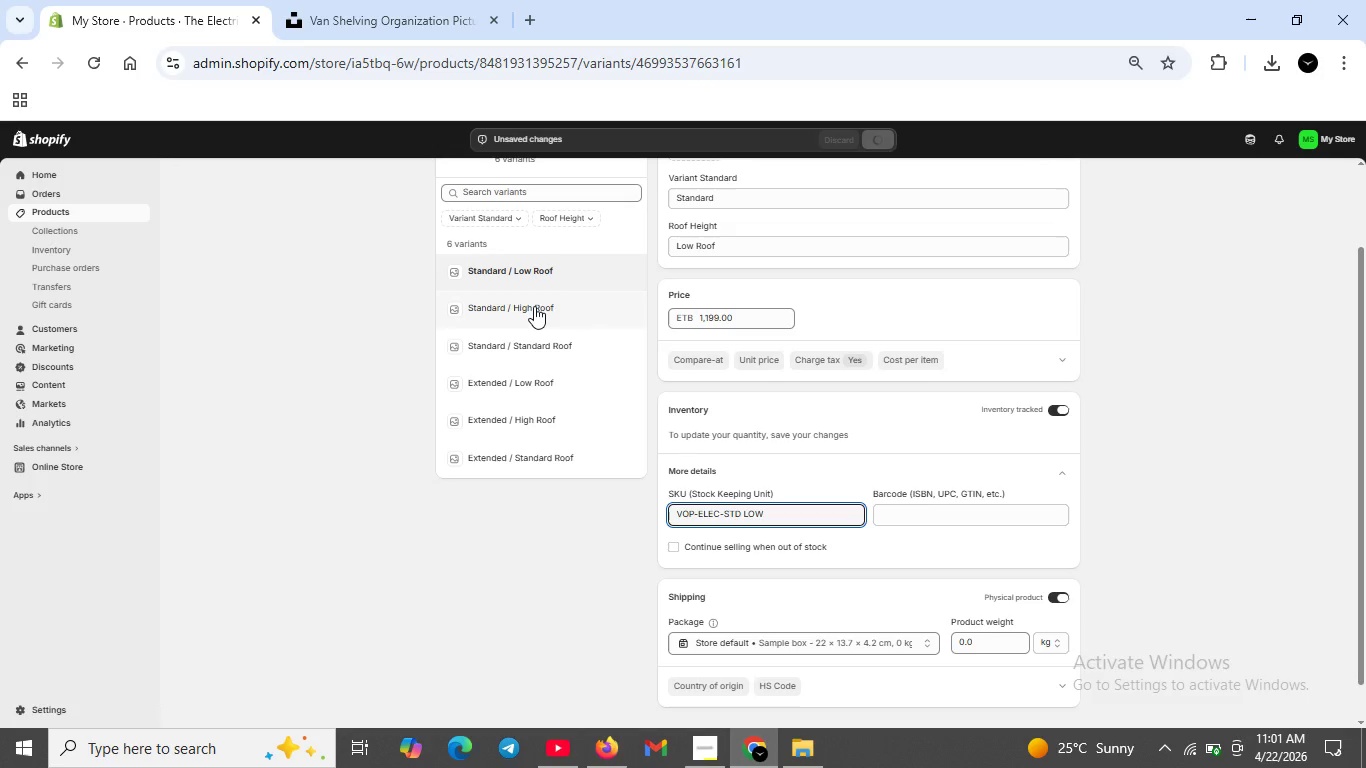 
left_click([534, 306])
 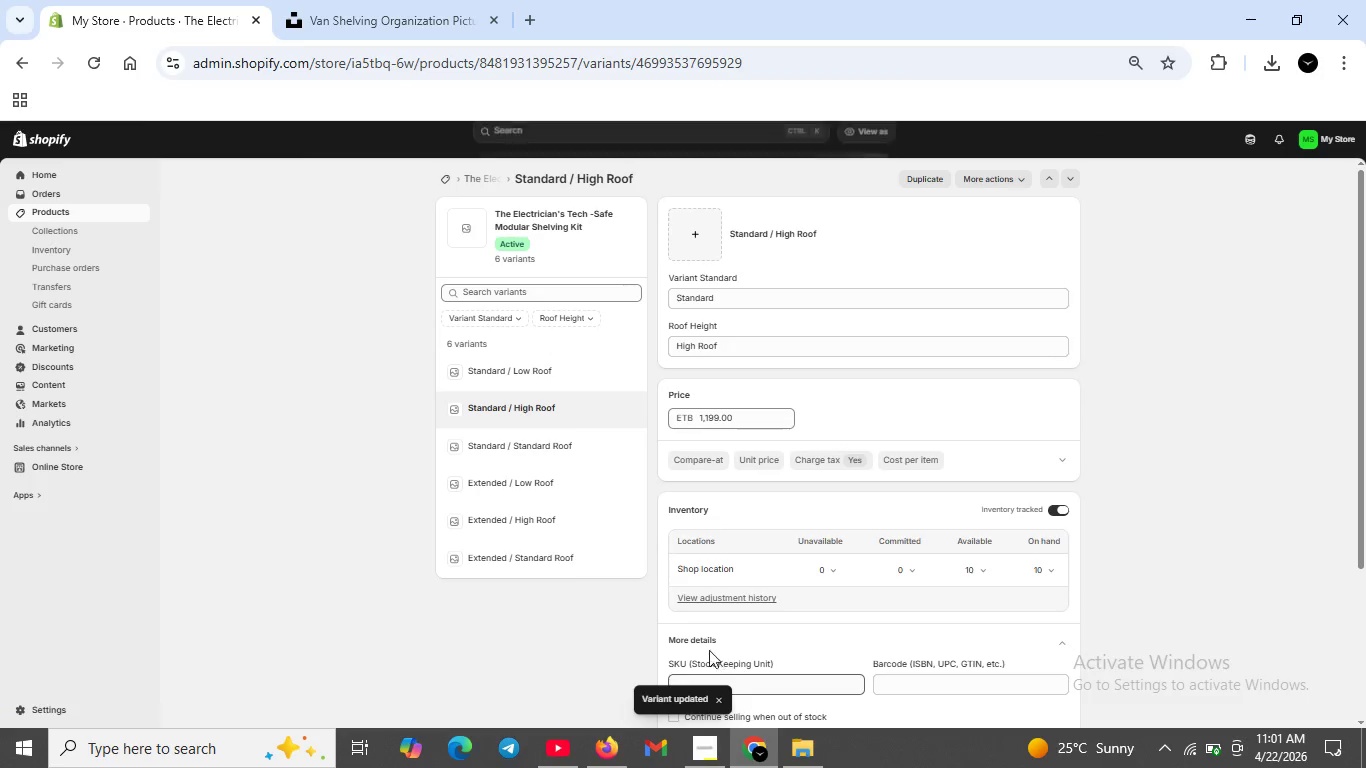 
wait(6.11)
 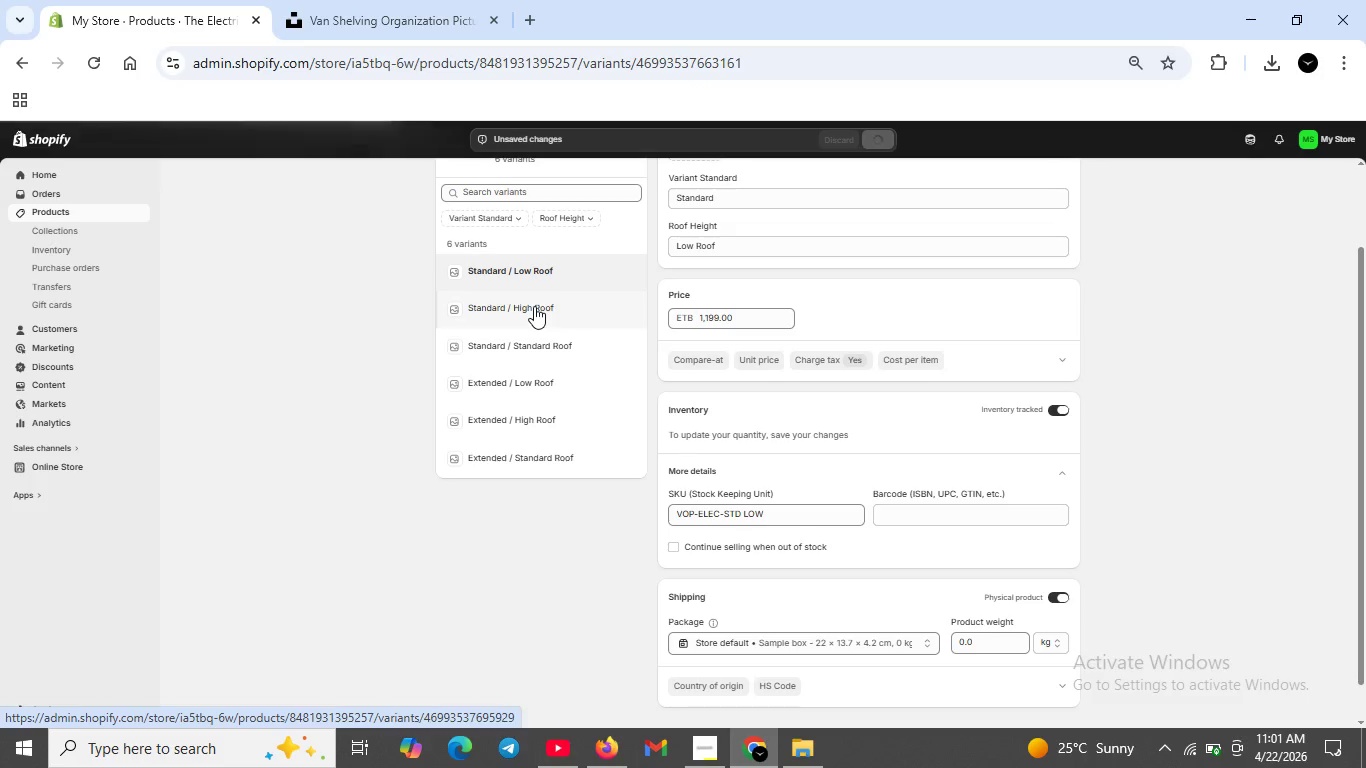 
scroll: coordinate [708, 665], scroll_direction: down, amount: 1.0
 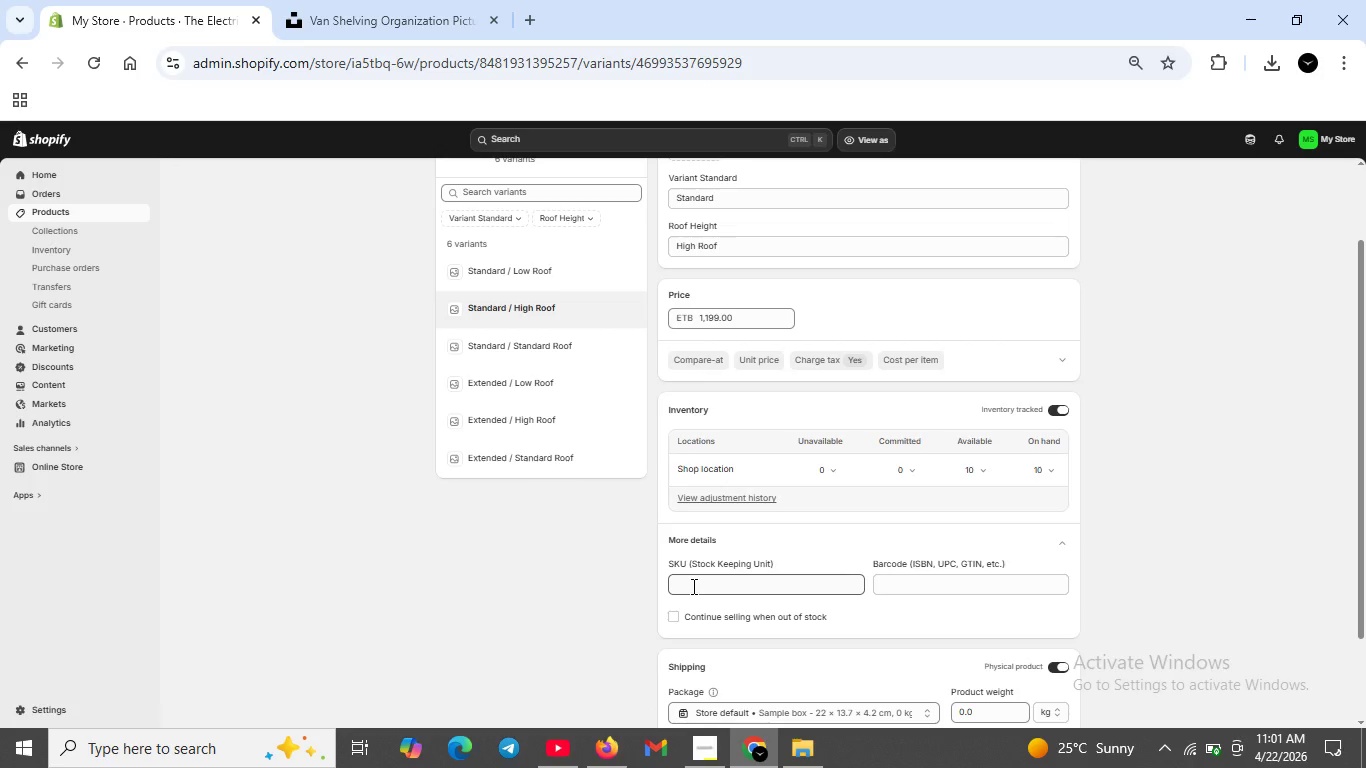 
left_click([691, 586])
 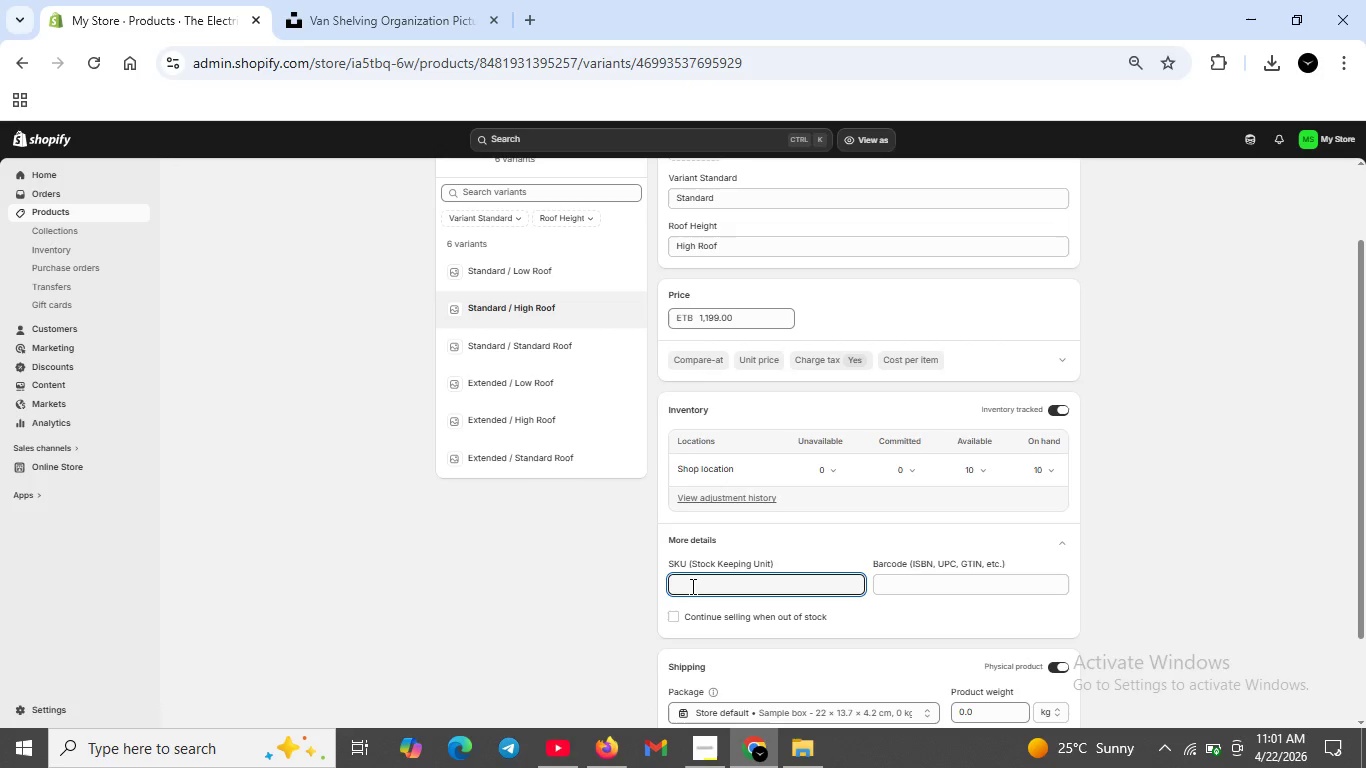 
type(VOP-ELEC-STD-HGH)
 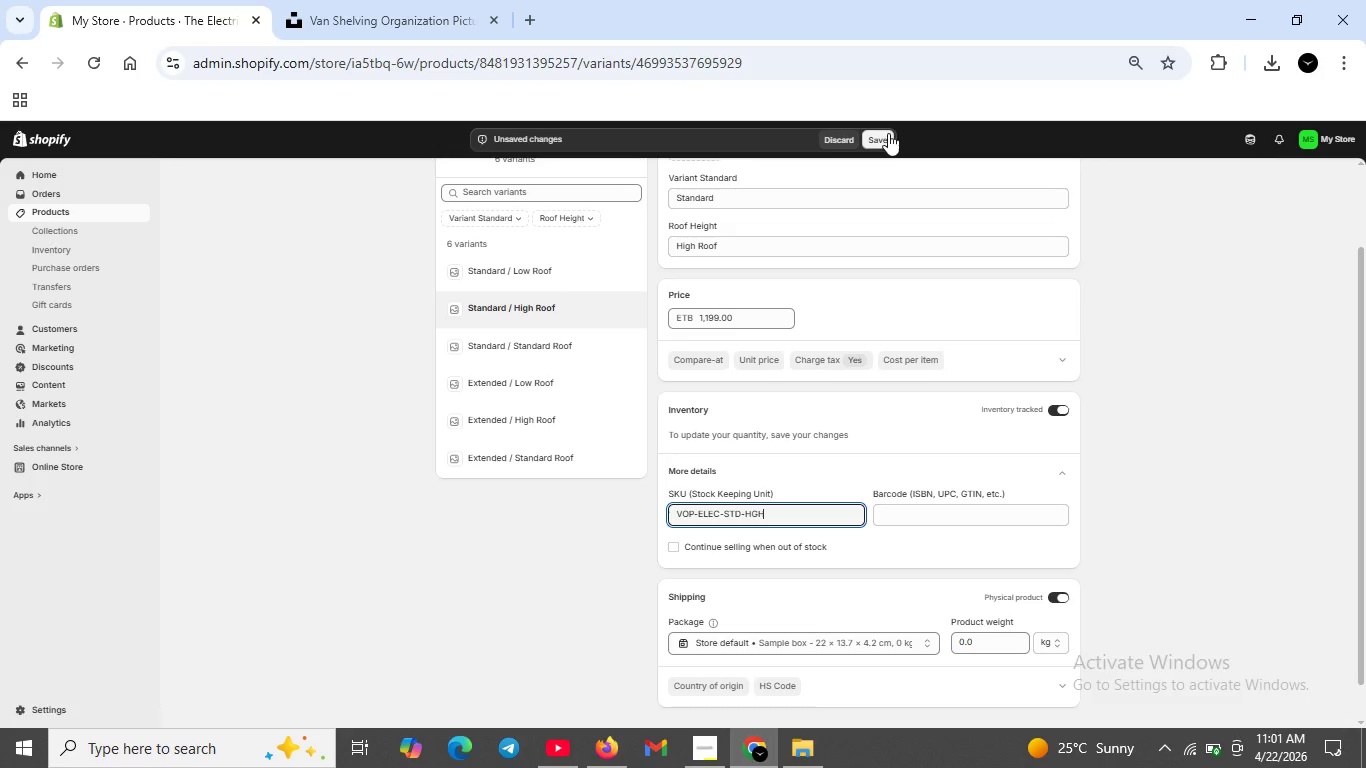 
left_click([888, 133])
 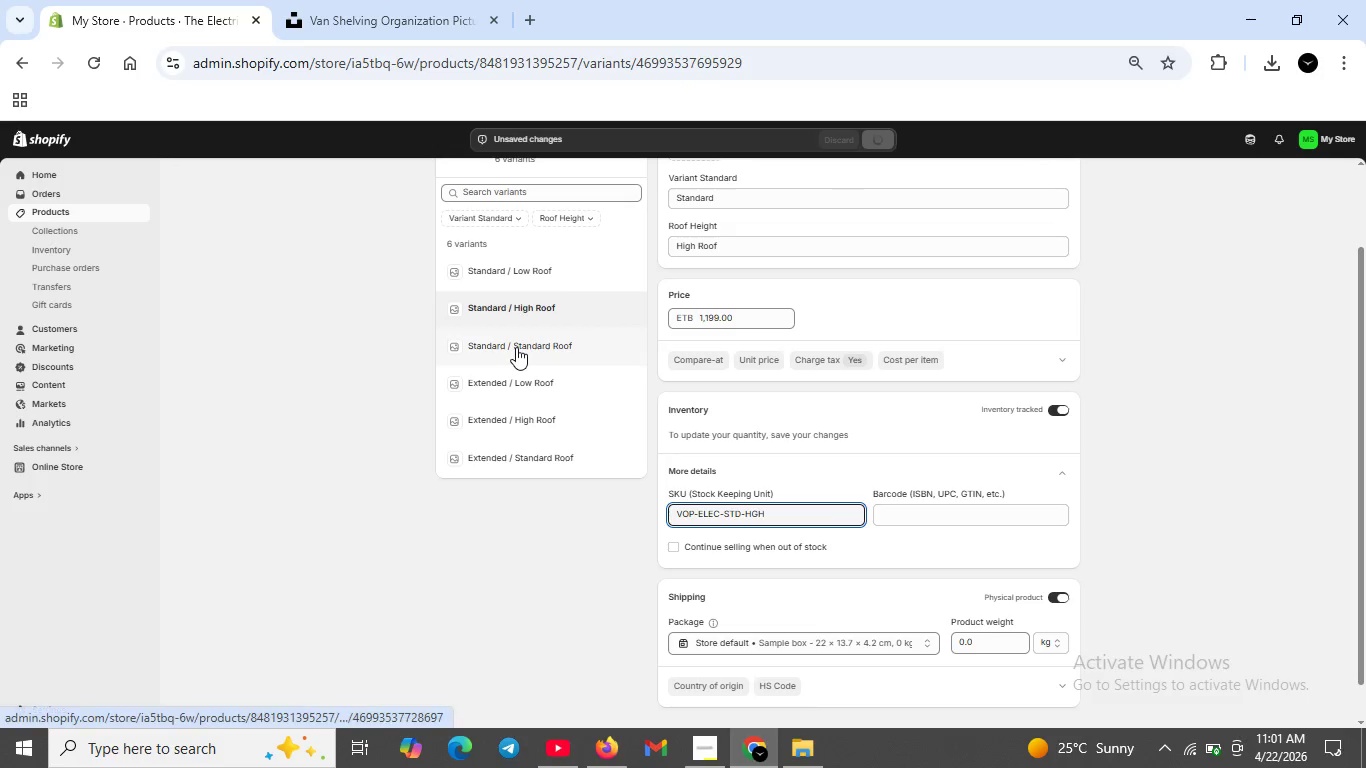 
double_click([516, 346])
 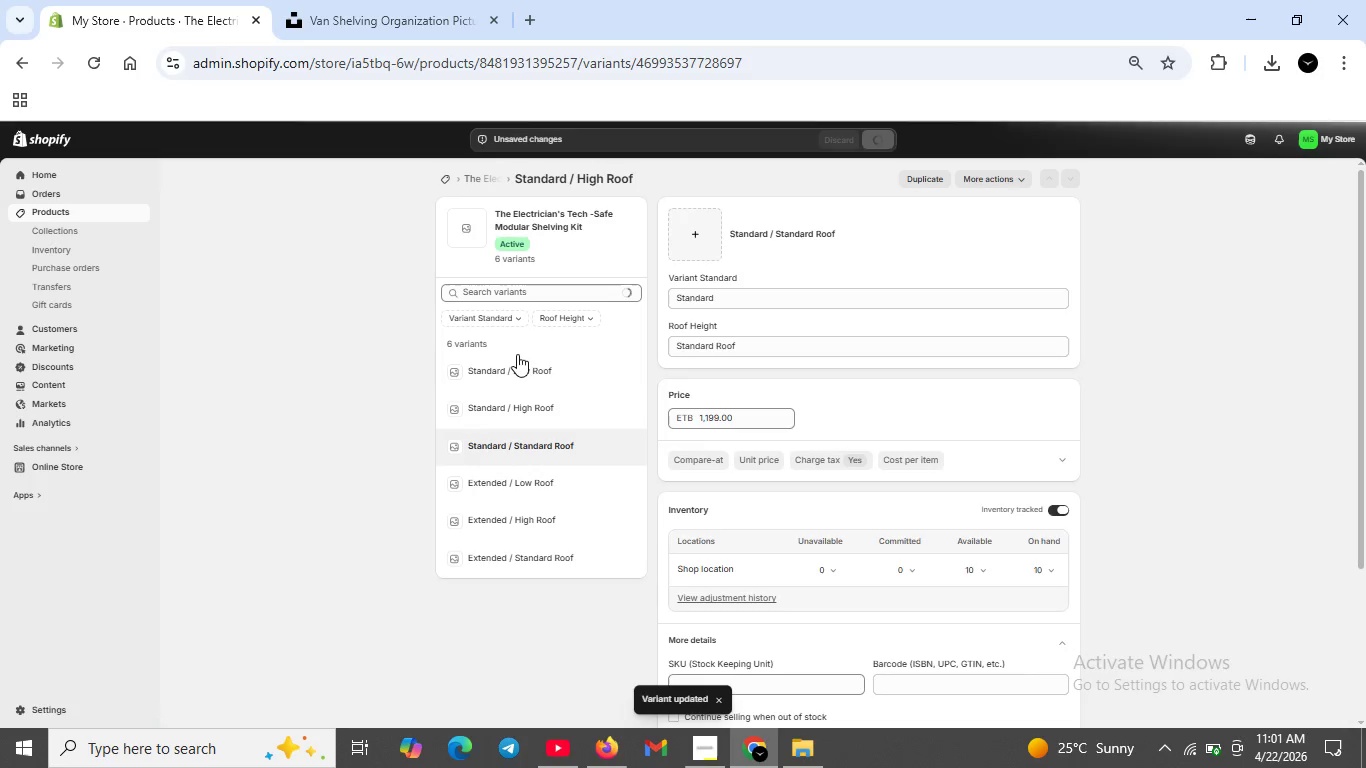 
scroll: coordinate [729, 532], scroll_direction: down, amount: 3.0
 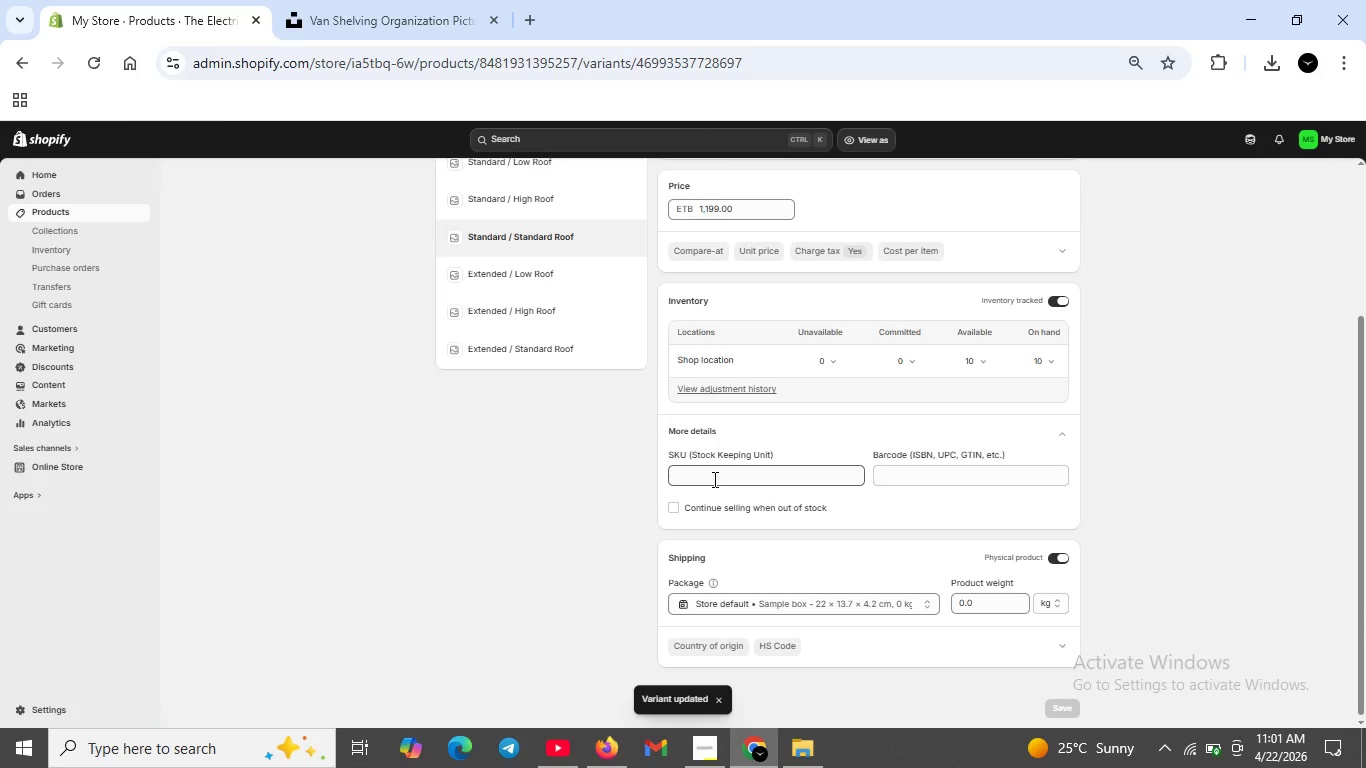 
left_click([713, 478])
 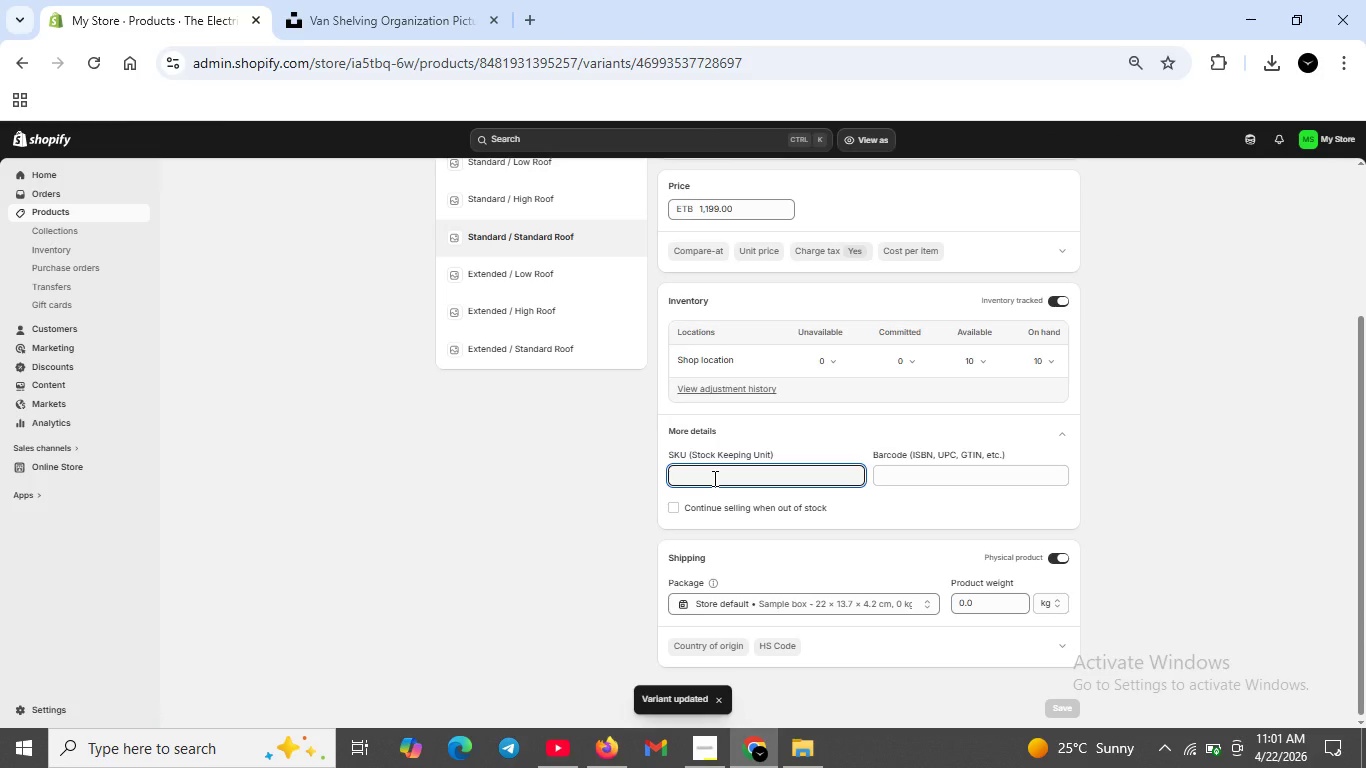 
type(VOP-ELEC-STD-EXT)
 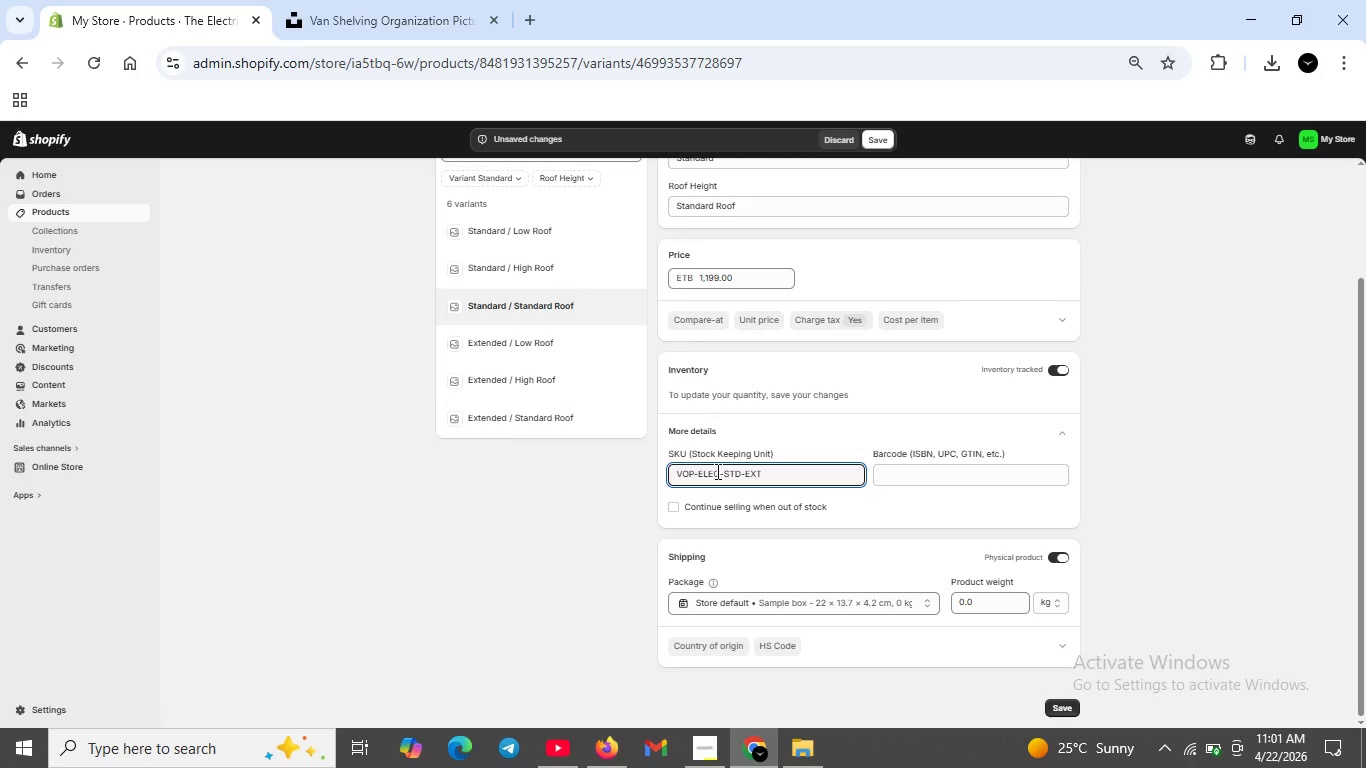 
wait(15.19)
 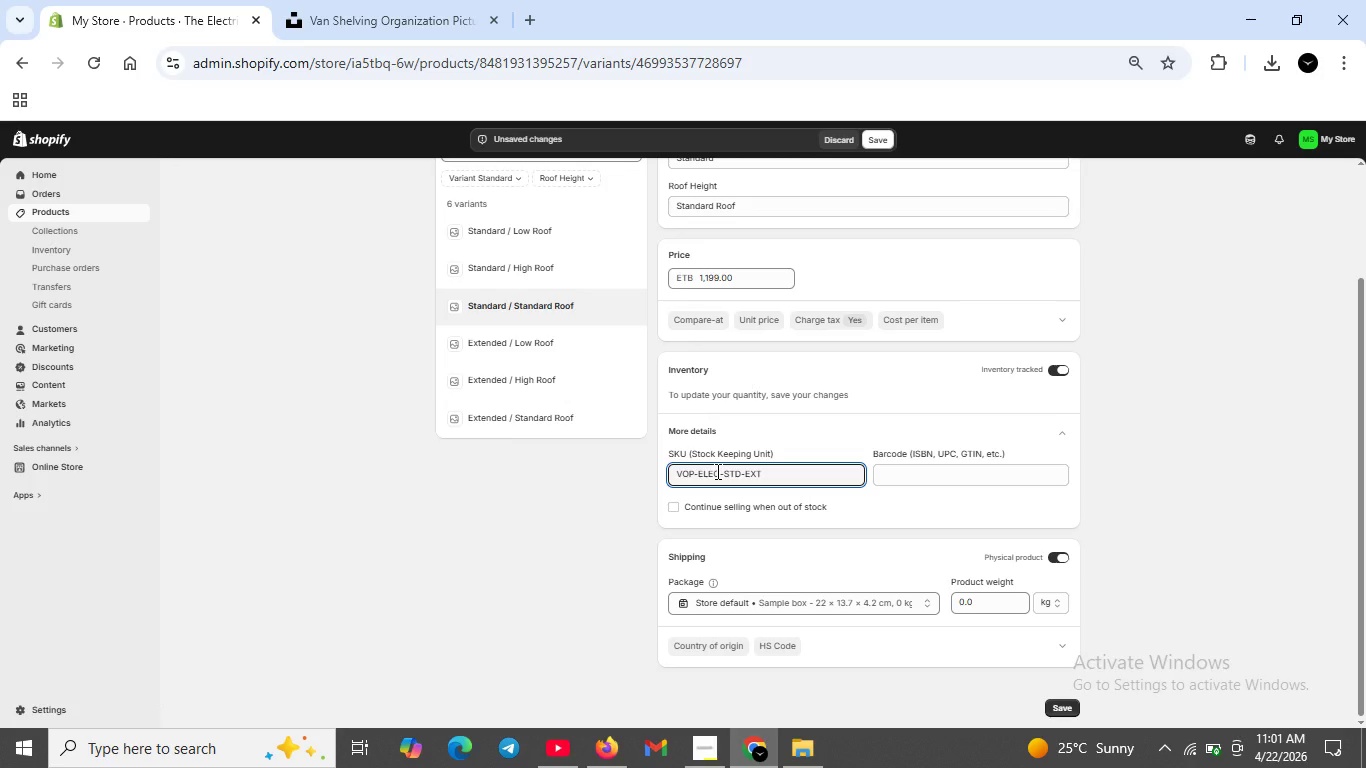 
key(Backspace)
key(Backspace)
key(Backspace)
type(STD)
 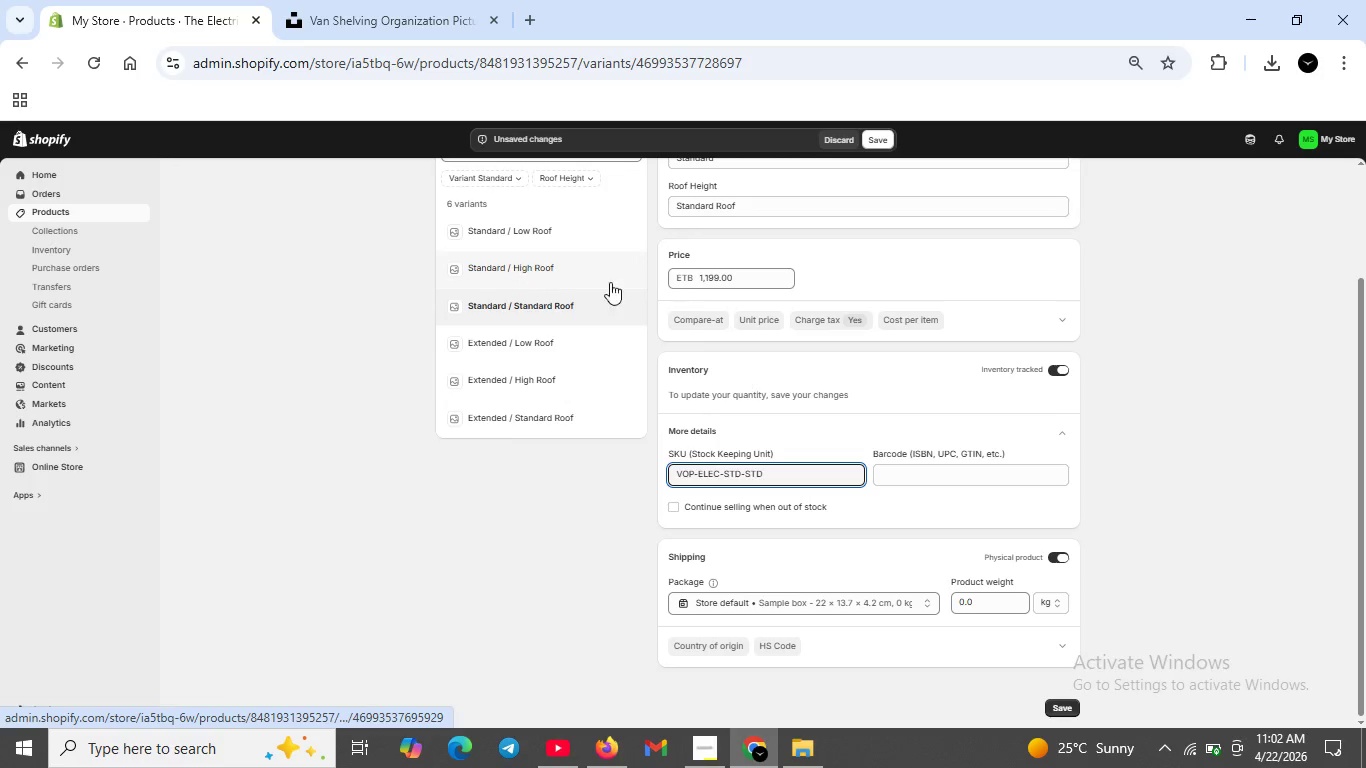 
left_click([879, 128])
 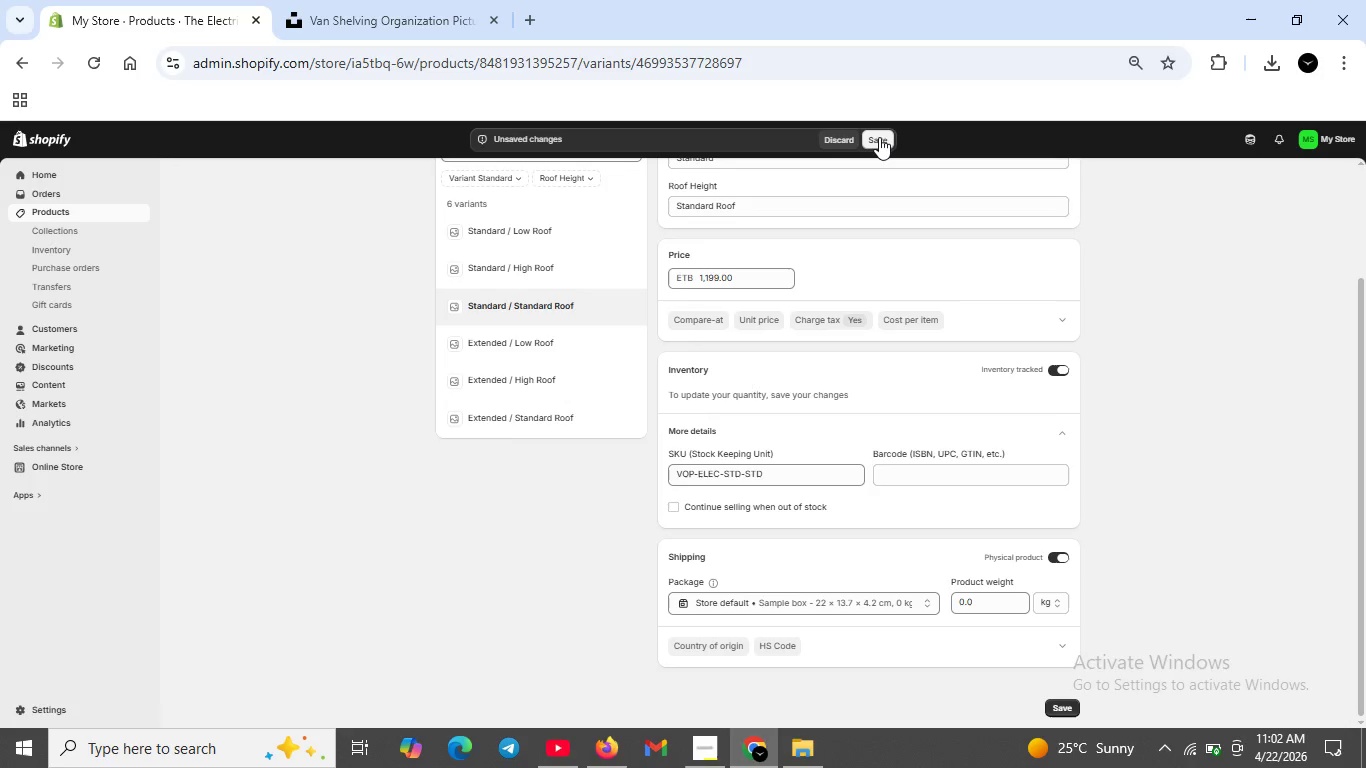 
left_click([879, 137])
 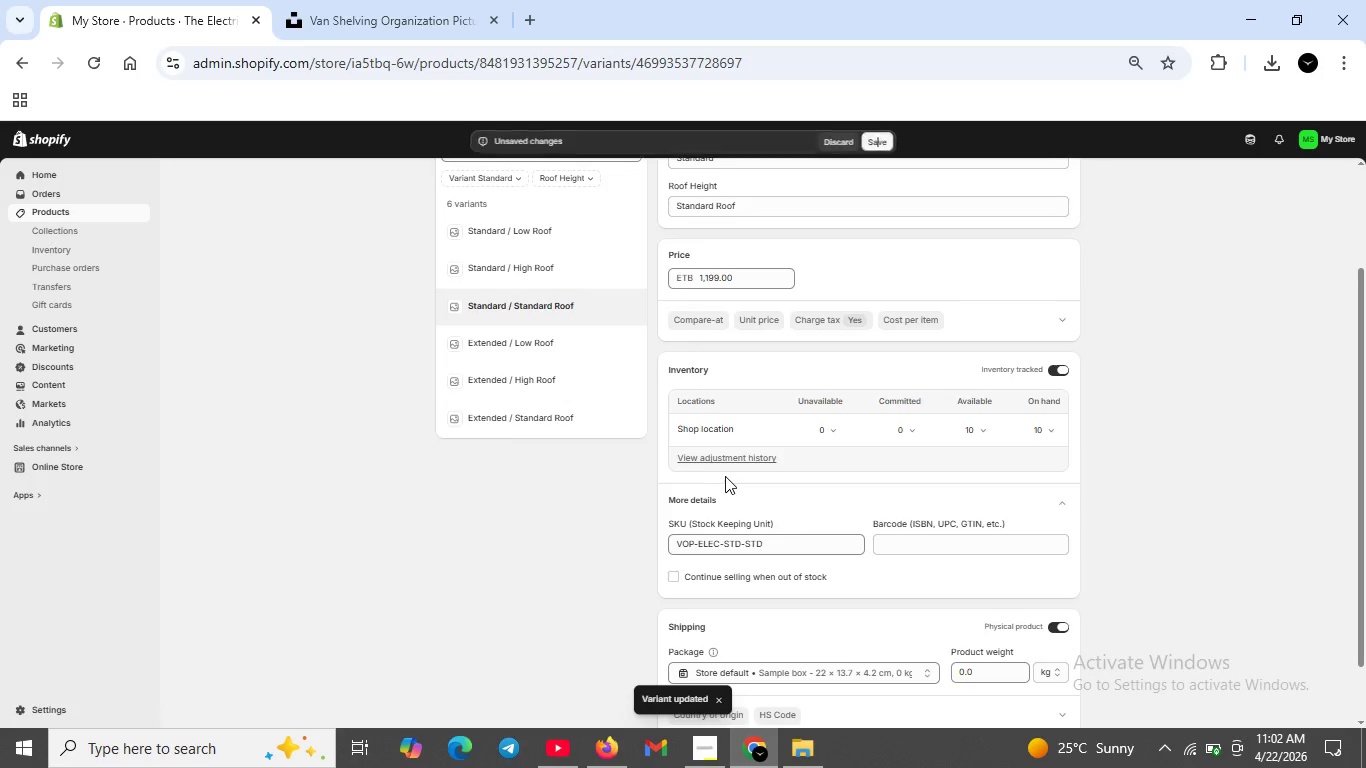 
wait(5.27)
 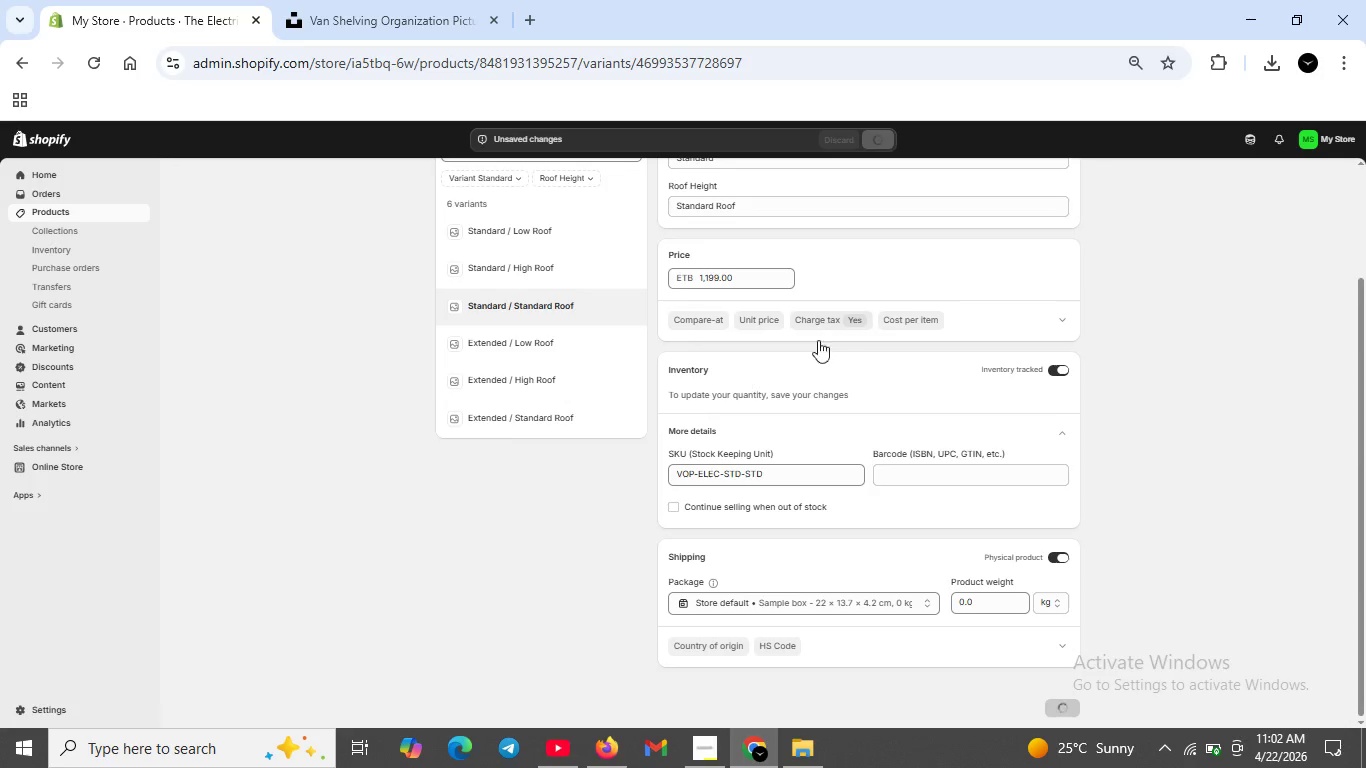 
left_click([513, 263])
 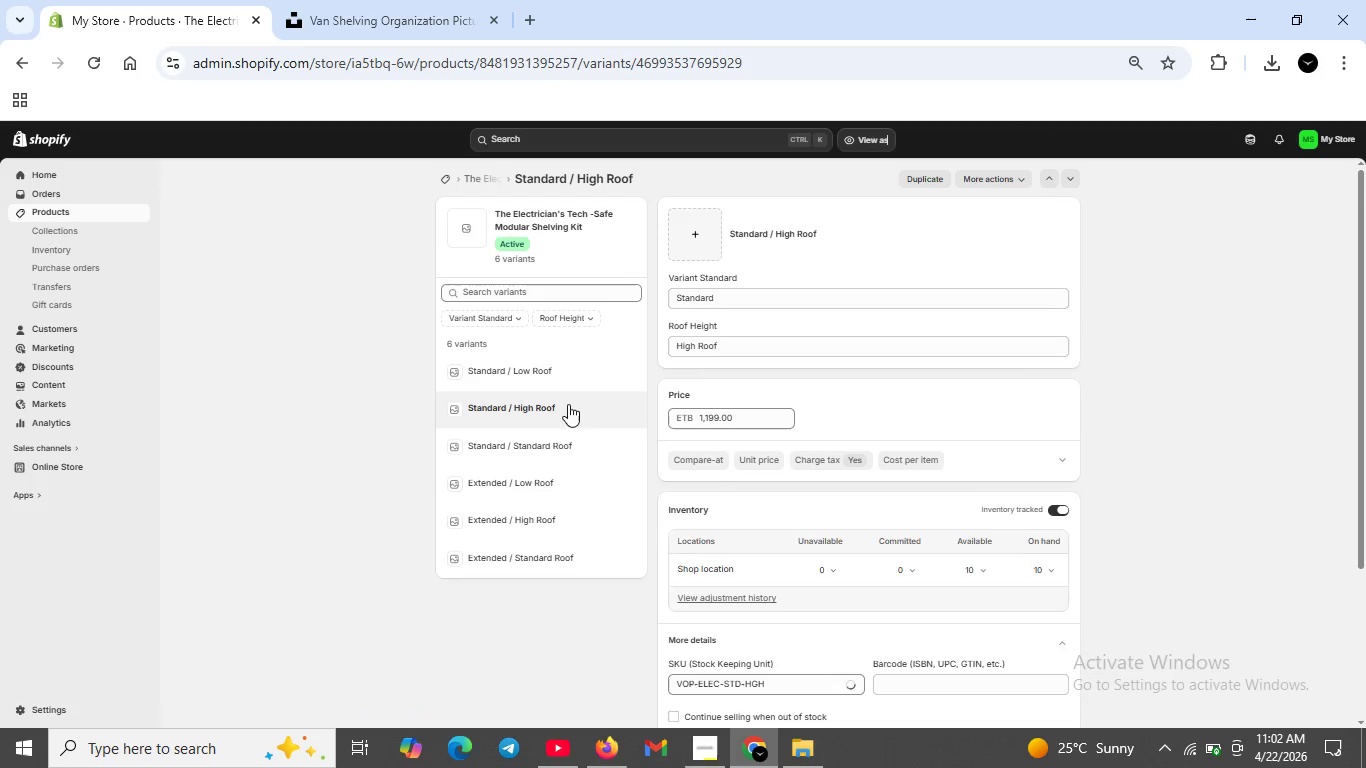 
wait(5.33)
 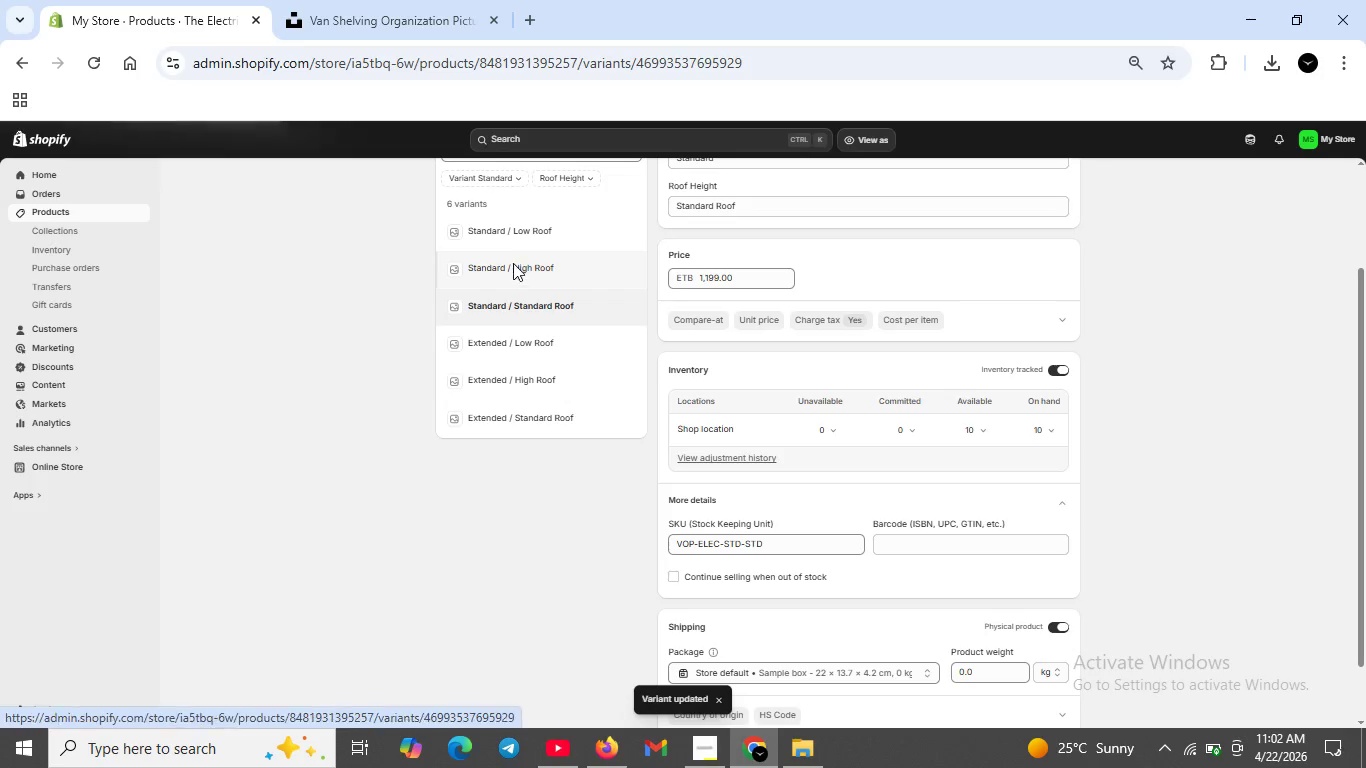 
left_click([521, 373])
 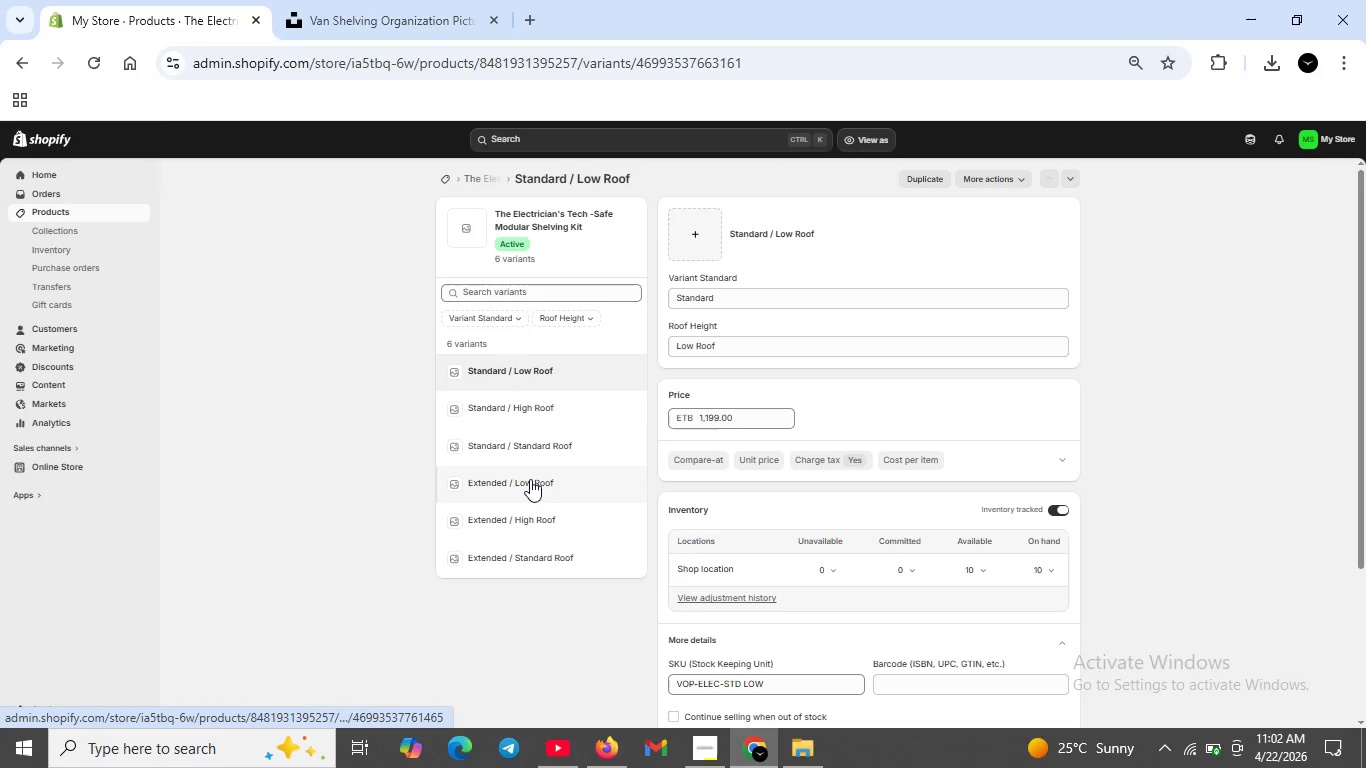 
wait(12.62)
 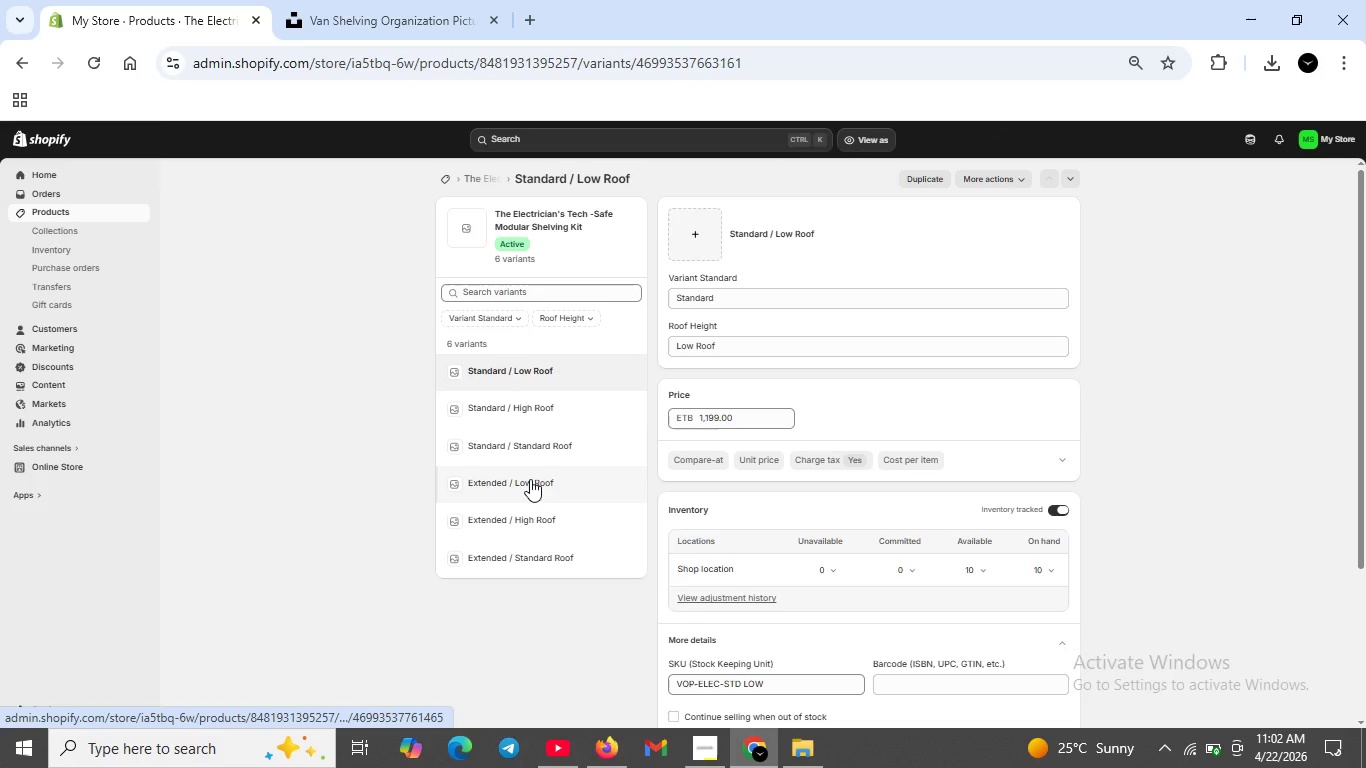 
scroll: coordinate [725, 609], scroll_direction: down, amount: 1.0
 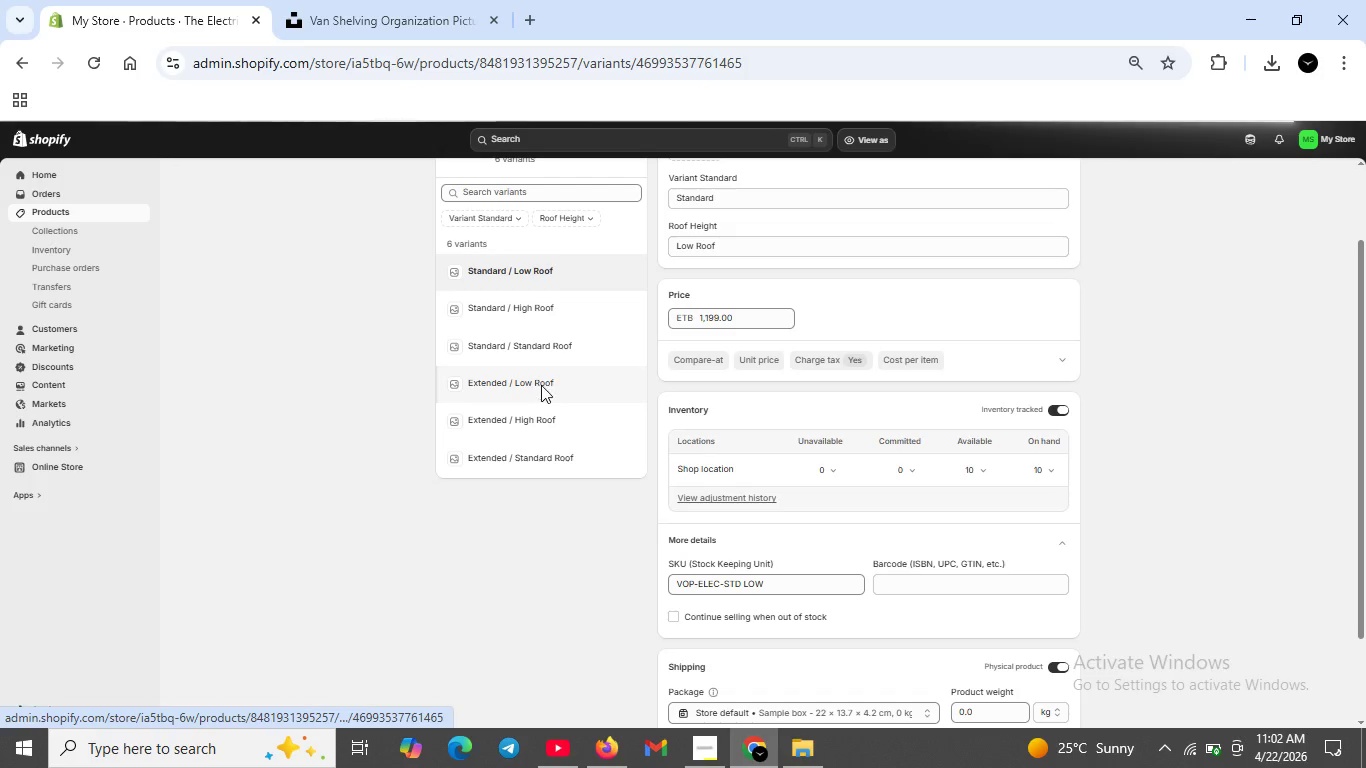 
left_click([541, 385])
 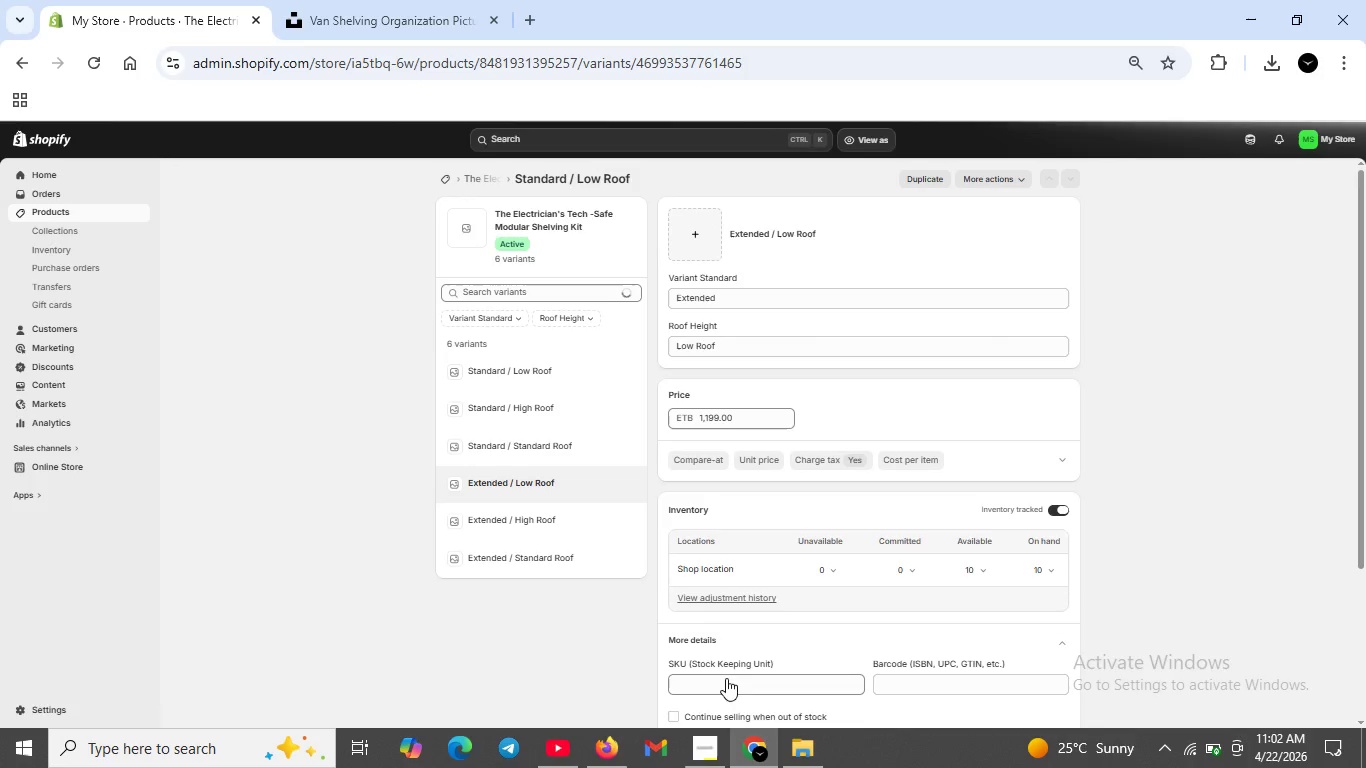 
left_click([723, 685])
 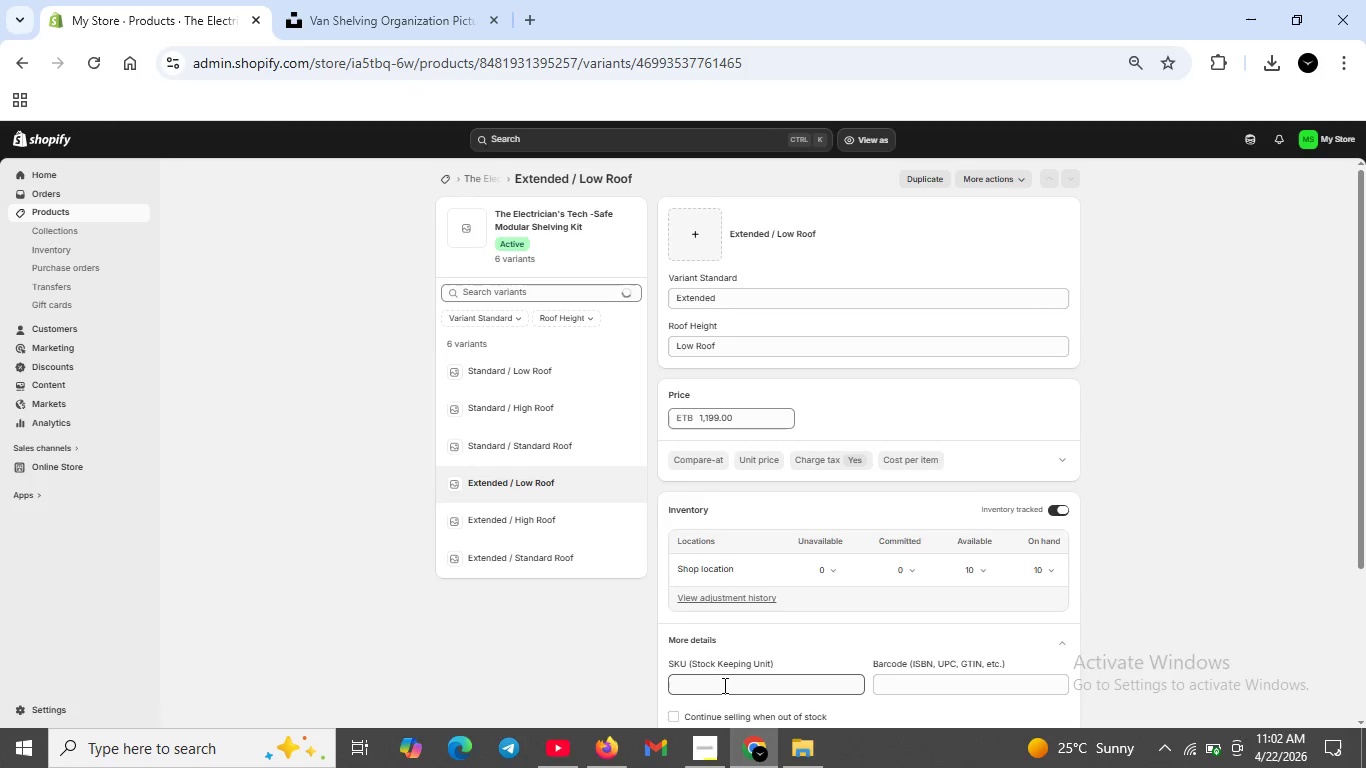 
type(VOP)
 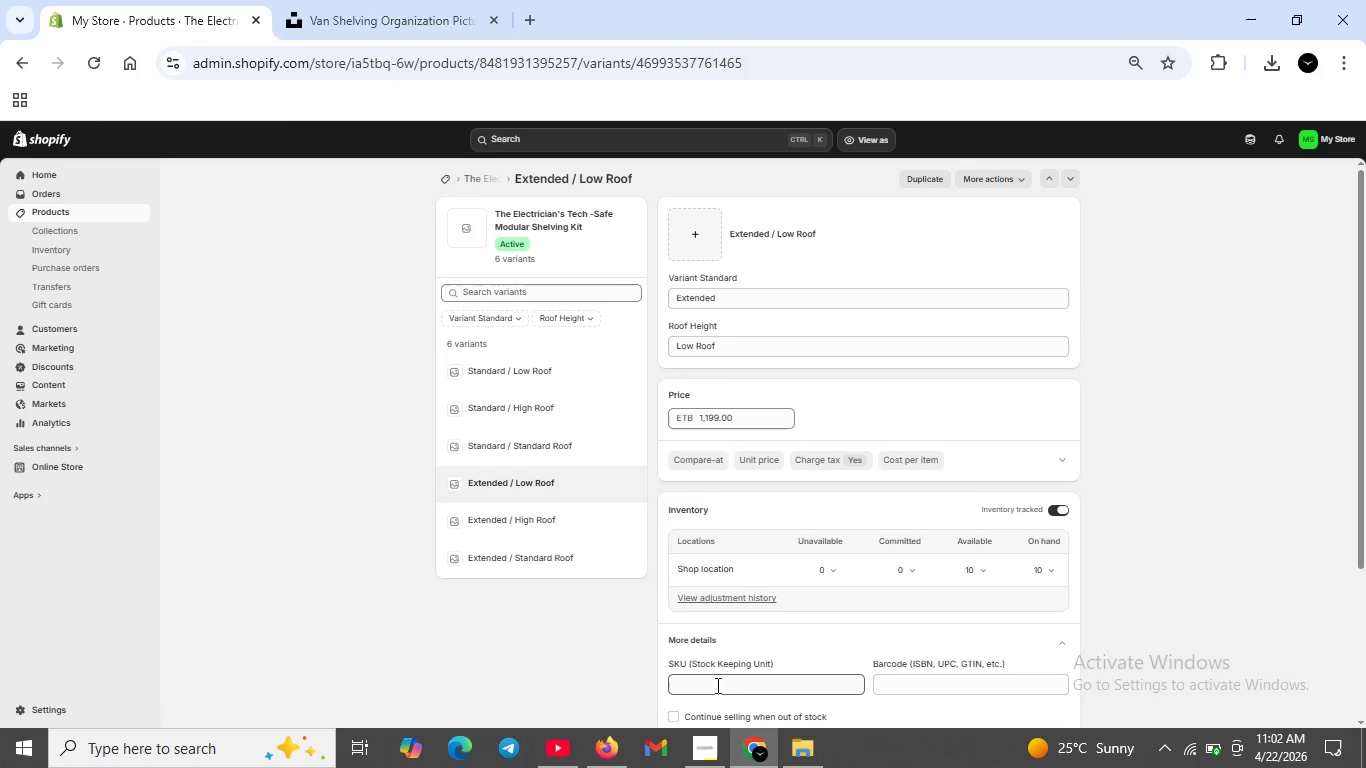 
scroll: coordinate [713, 683], scroll_direction: none, amount: 0.0
 